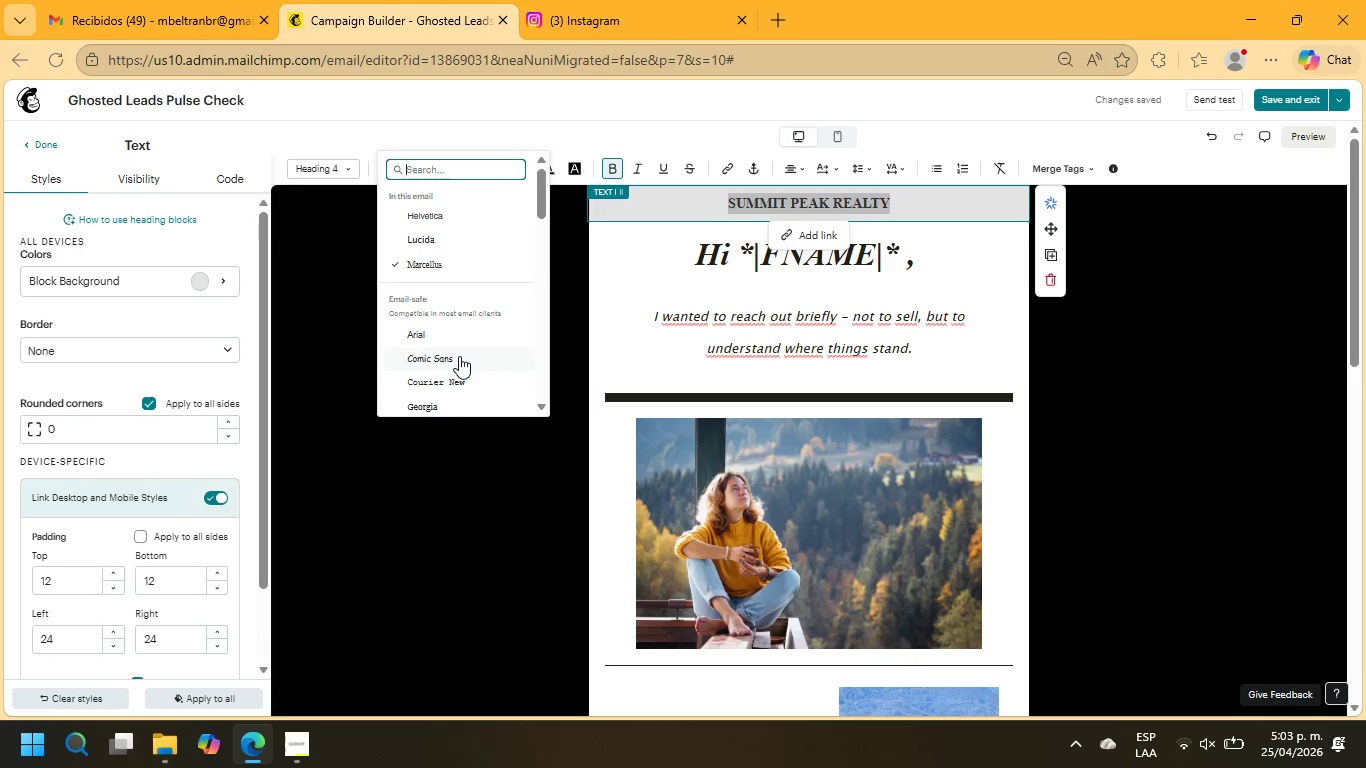 
scroll: coordinate [459, 356], scroll_direction: down, amount: 1.0
 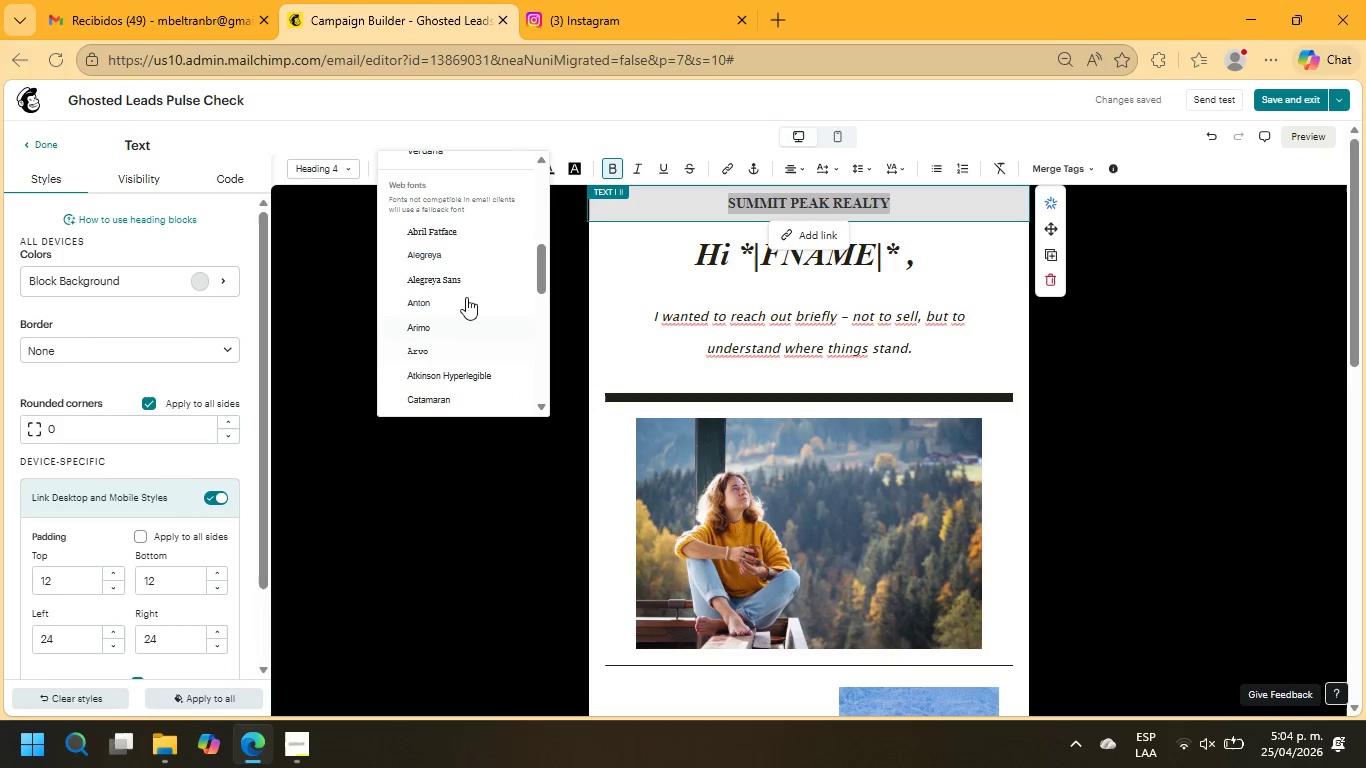 
left_click([451, 230])
 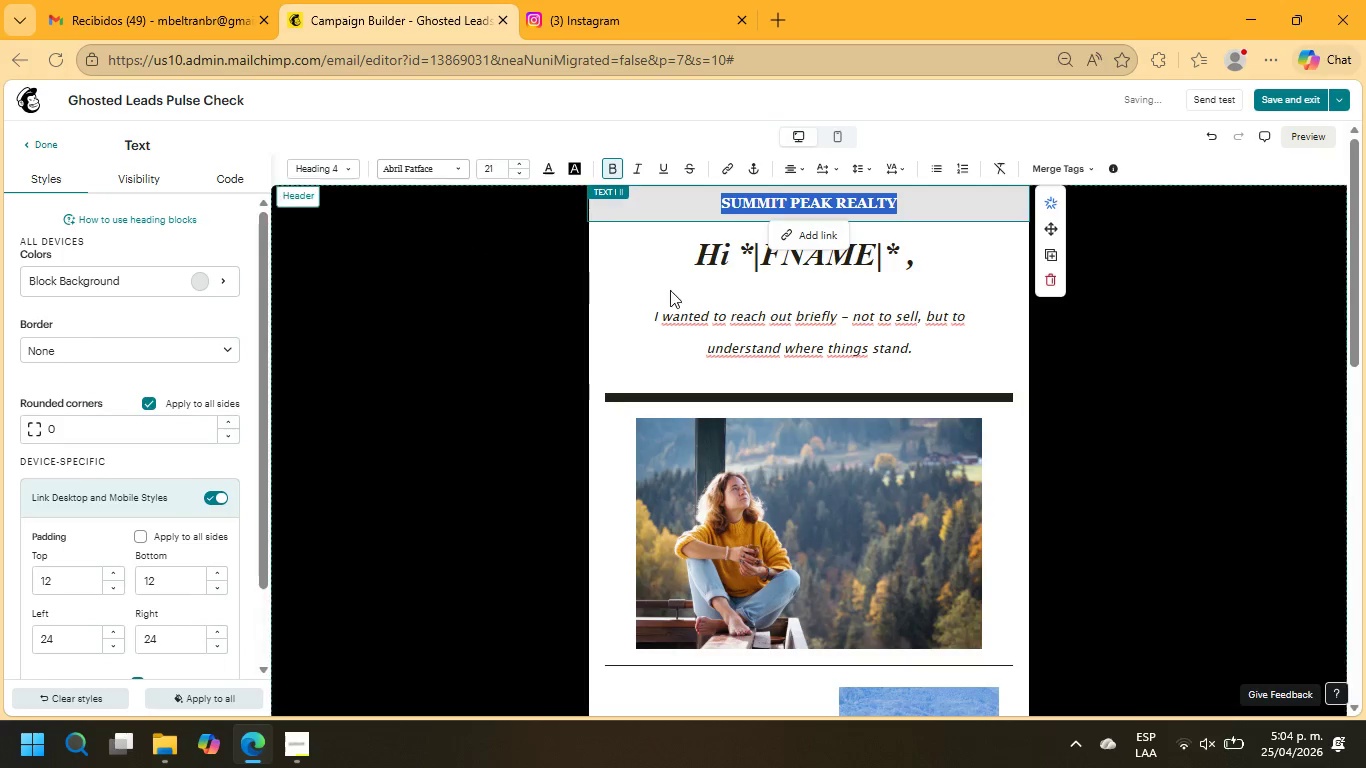 
left_click([843, 279])
 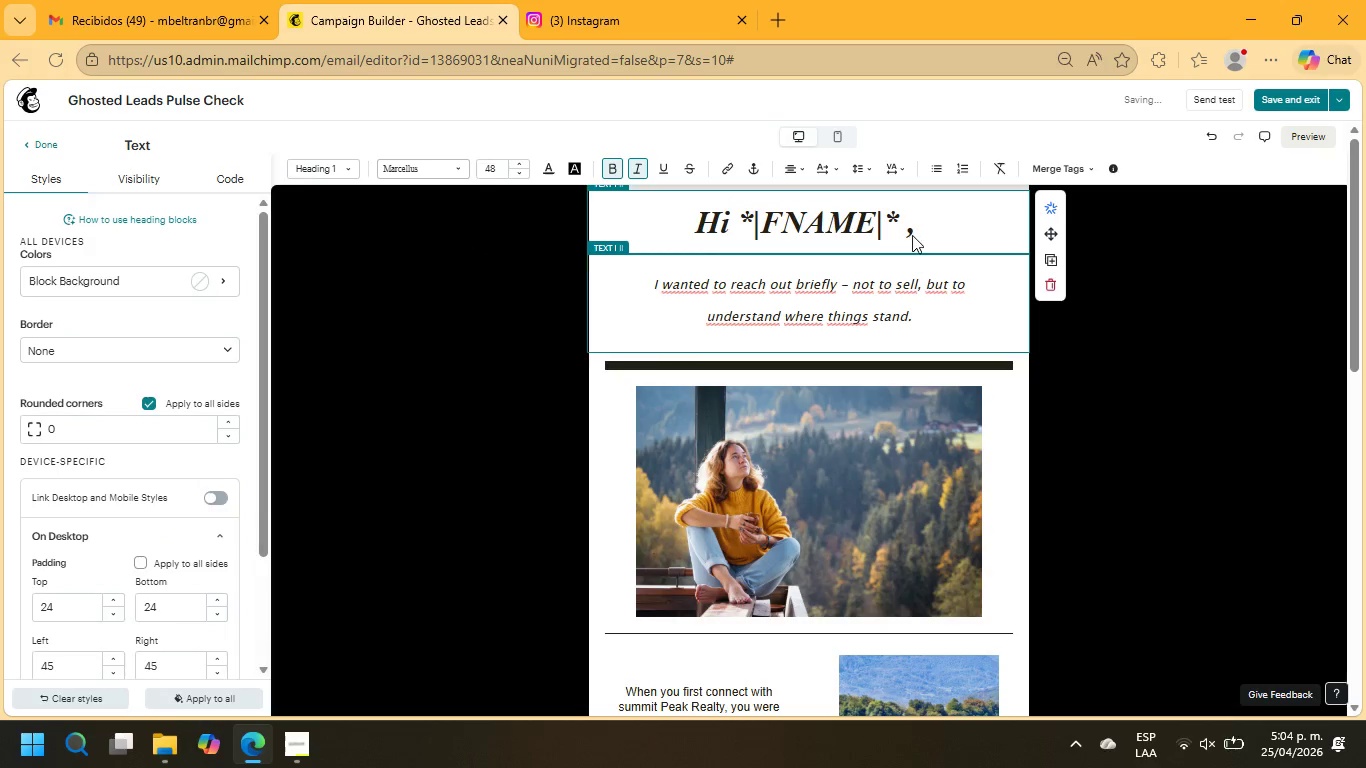 
left_click_drag(start_coordinate=[915, 235], to_coordinate=[650, 234])
 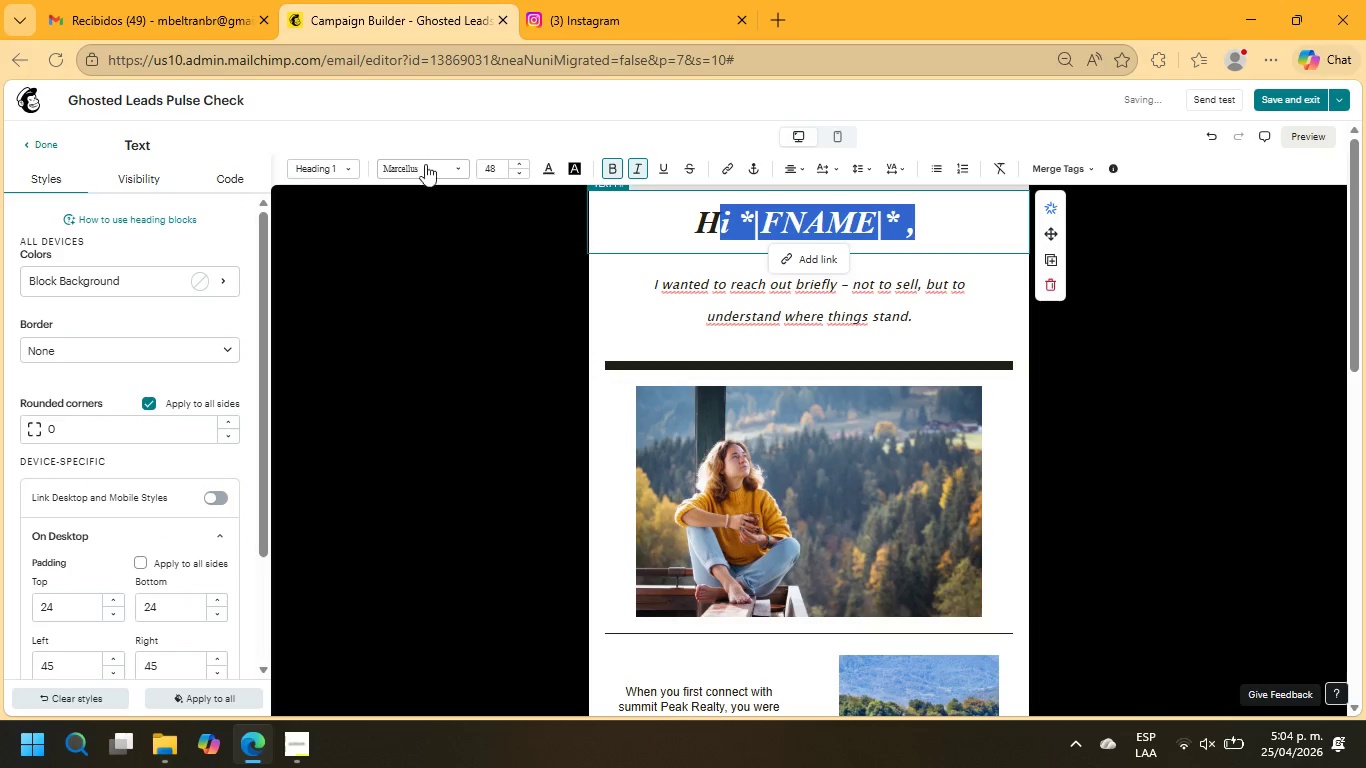 
left_click([426, 167])
 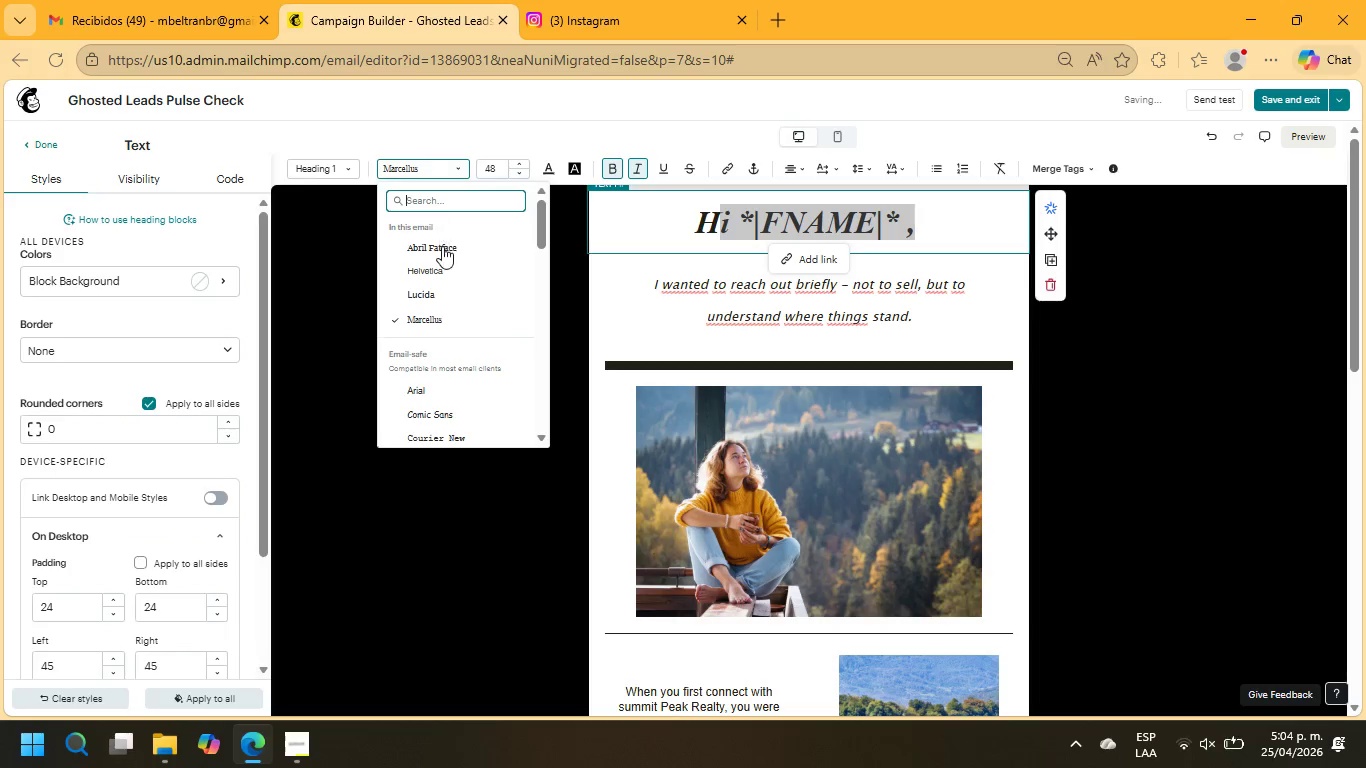 
left_click([442, 246])
 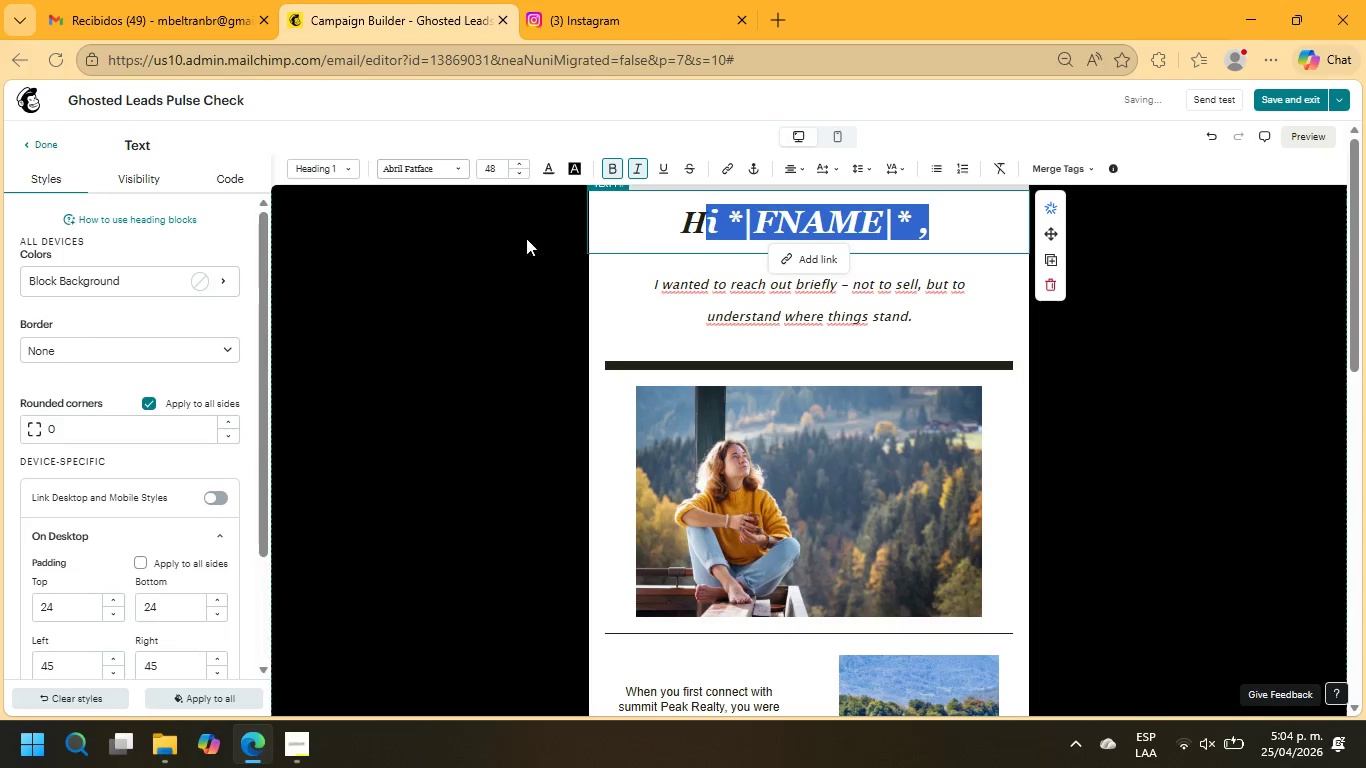 
left_click([685, 221])
 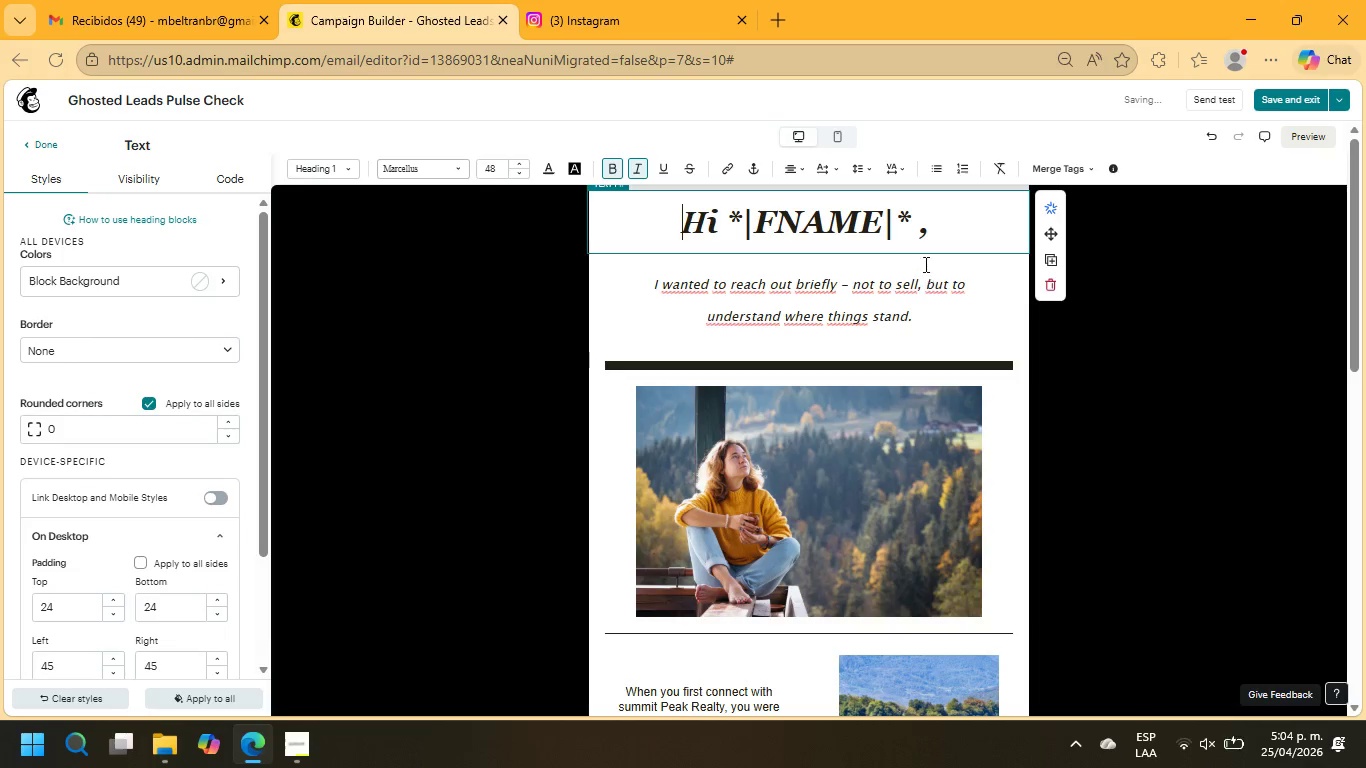 
scroll: coordinate [892, 290], scroll_direction: up, amount: 3.0
 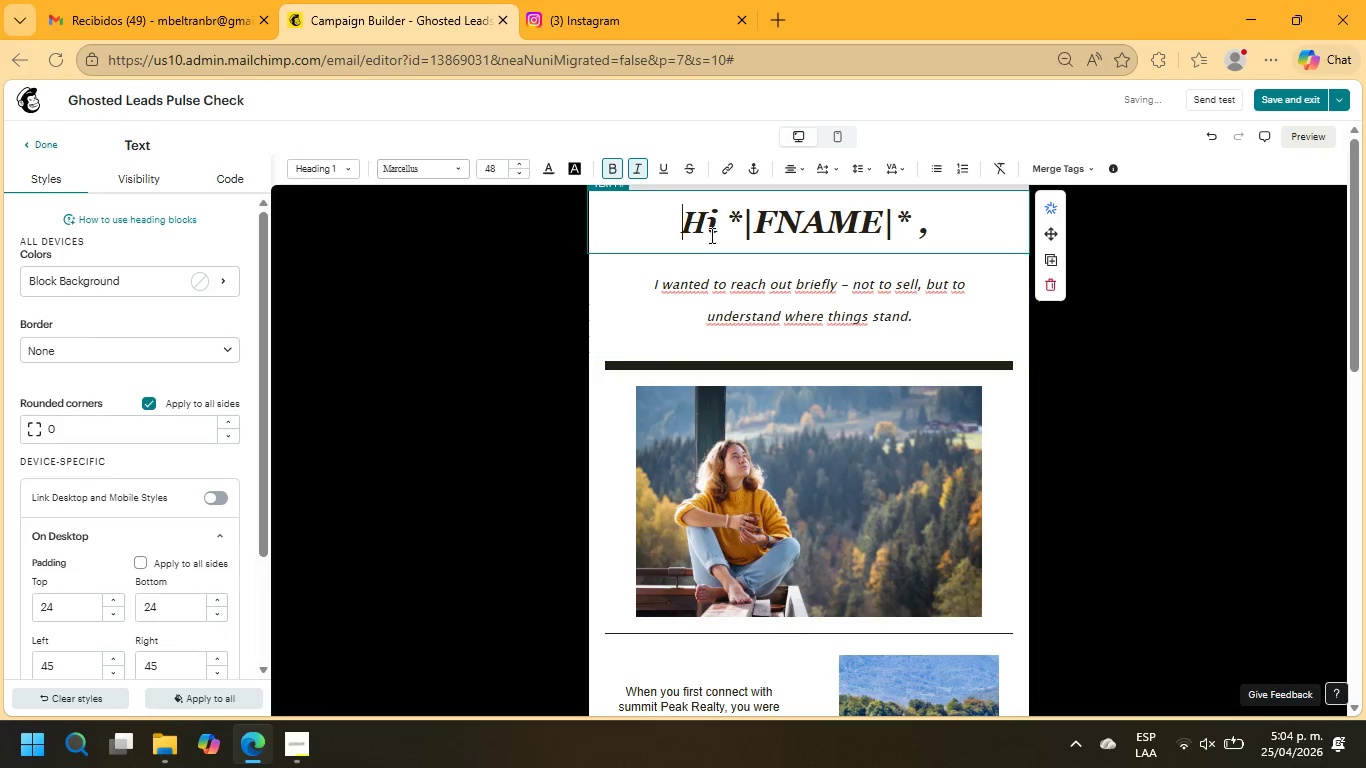 
left_click([694, 223])
 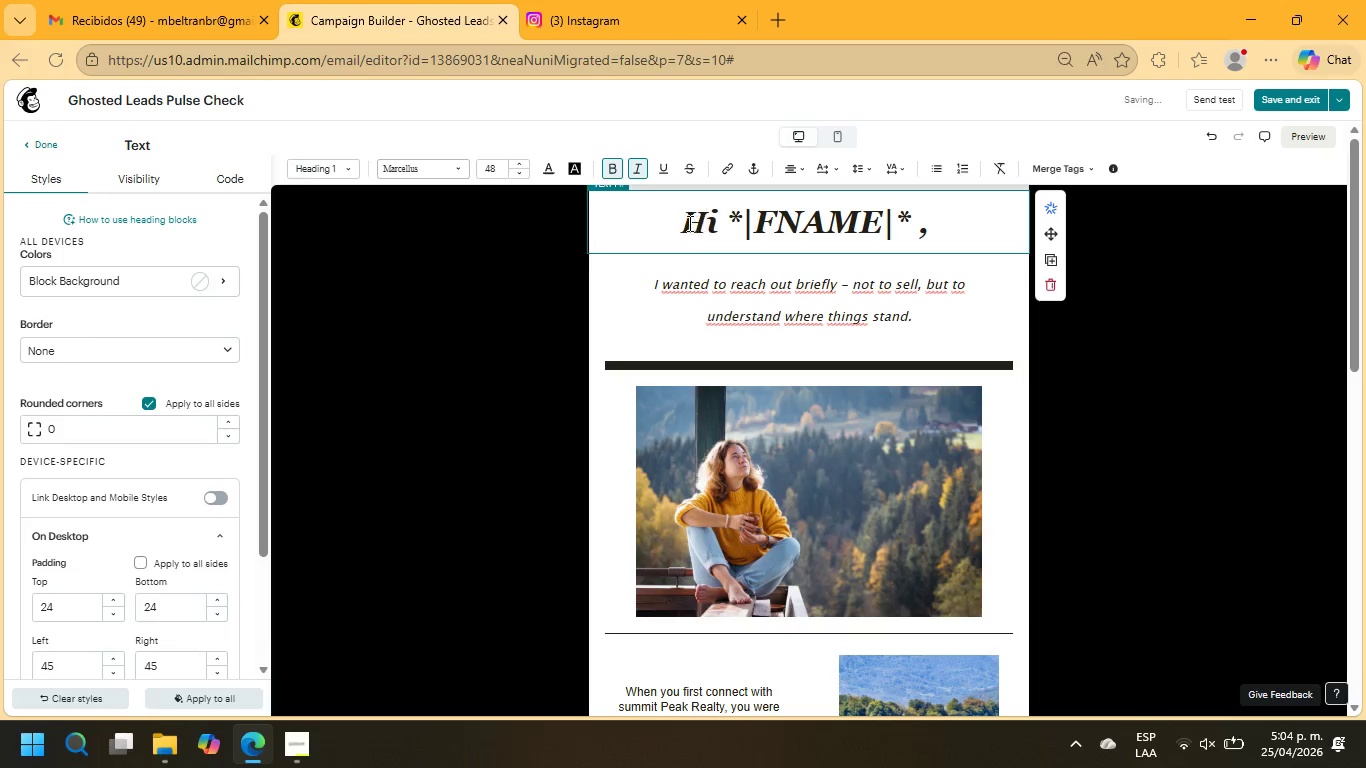 
left_click_drag(start_coordinate=[684, 222], to_coordinate=[922, 224])
 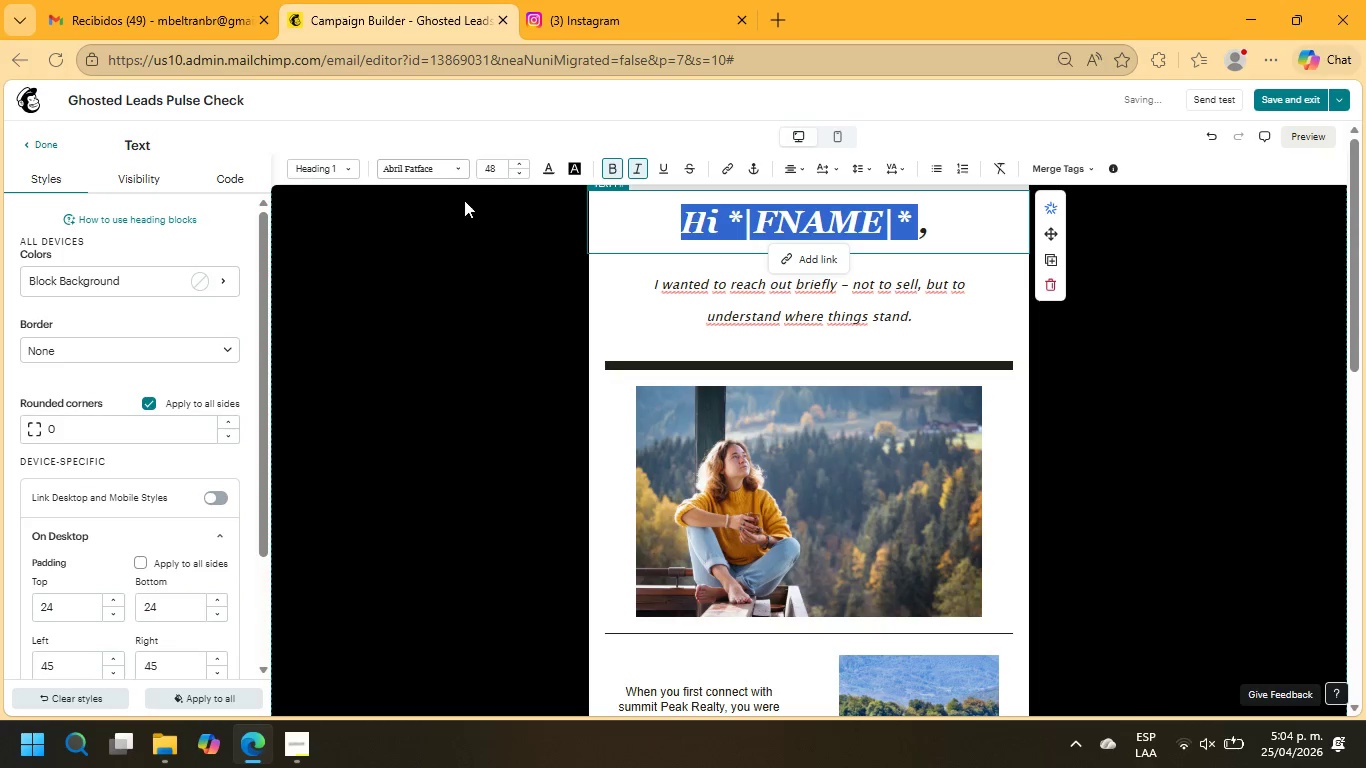 
left_click([426, 174])
 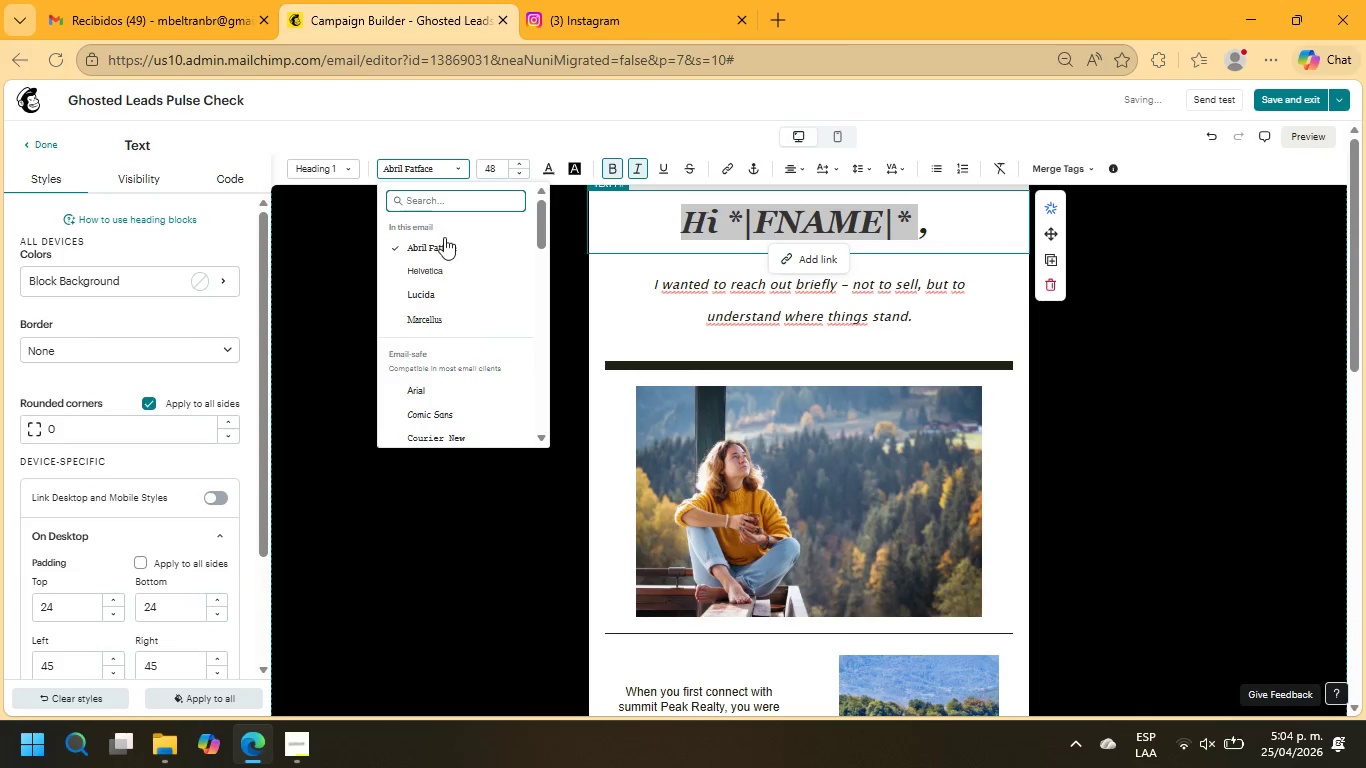 
left_click([444, 239])
 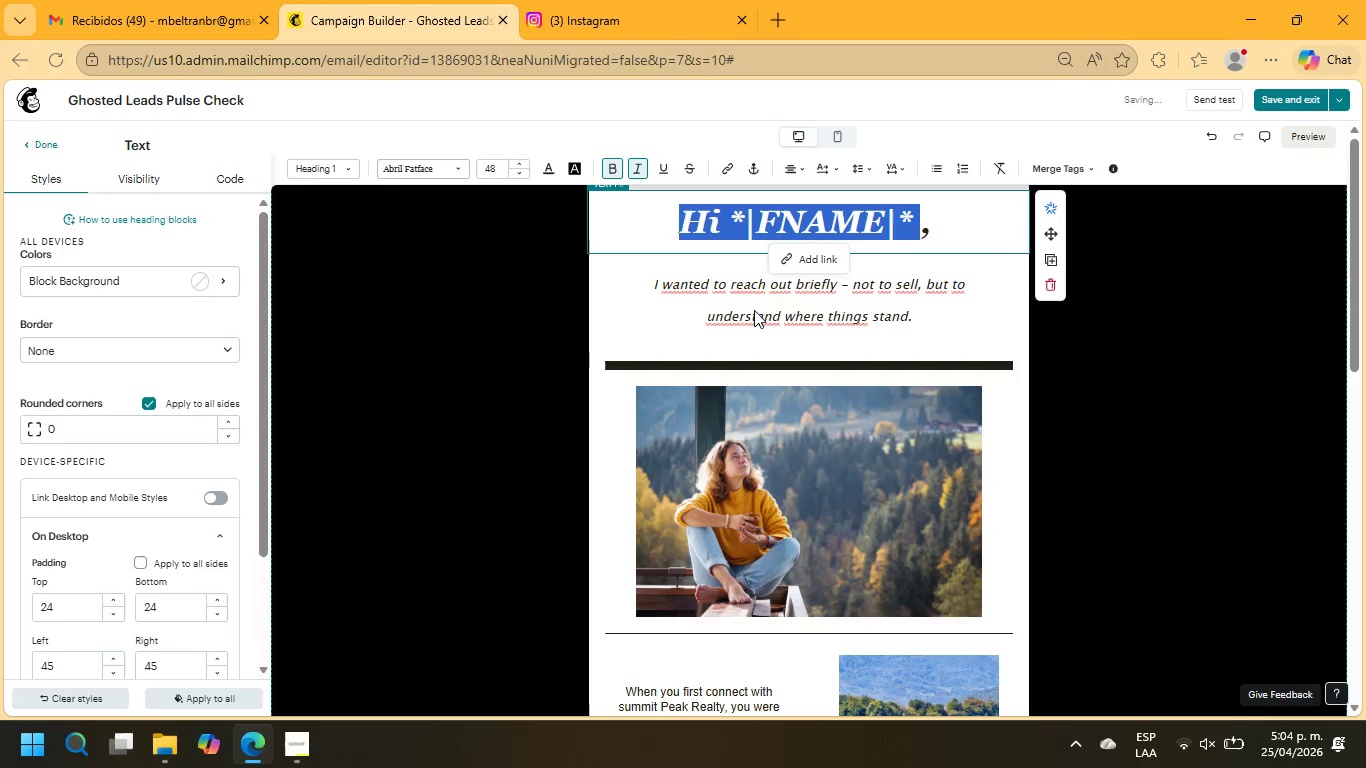 
scroll: coordinate [867, 377], scroll_direction: up, amount: 5.0
 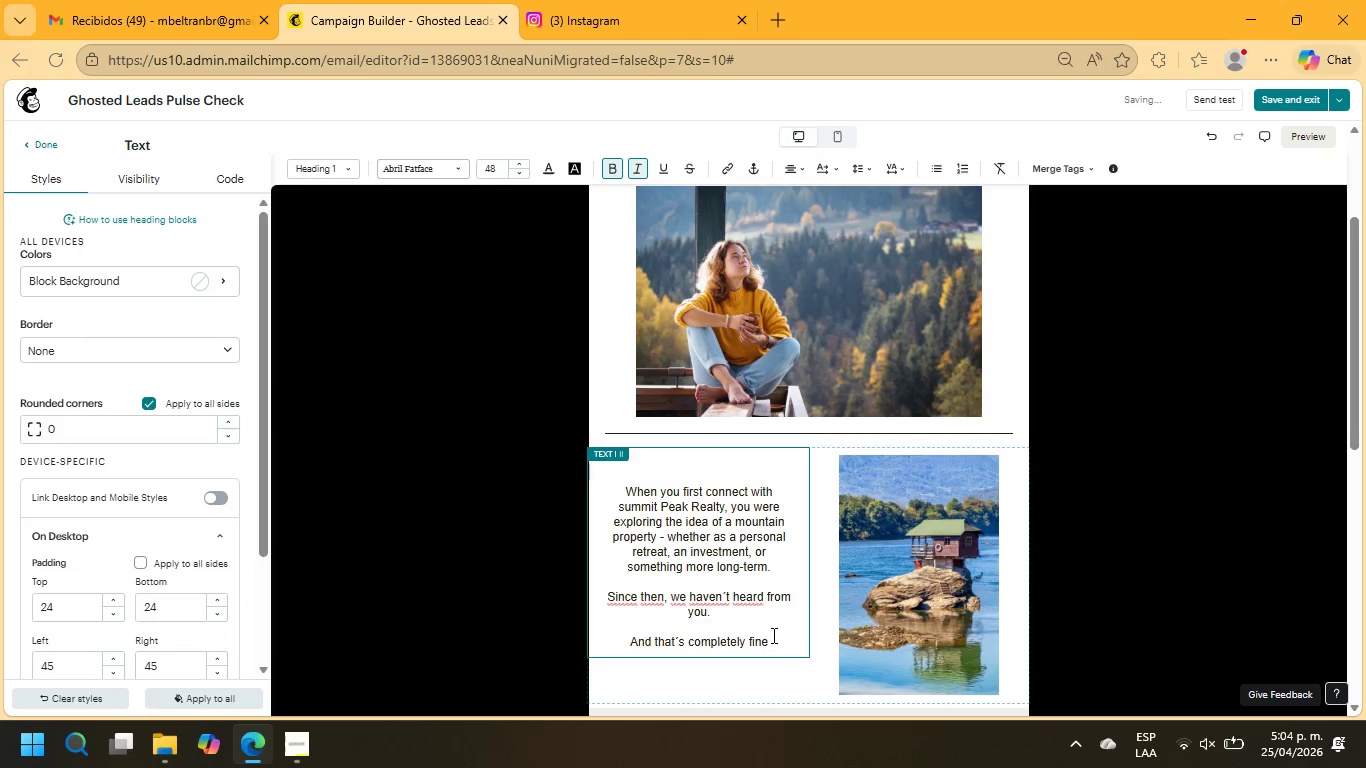 
left_click_drag(start_coordinate=[772, 643], to_coordinate=[626, 482])
 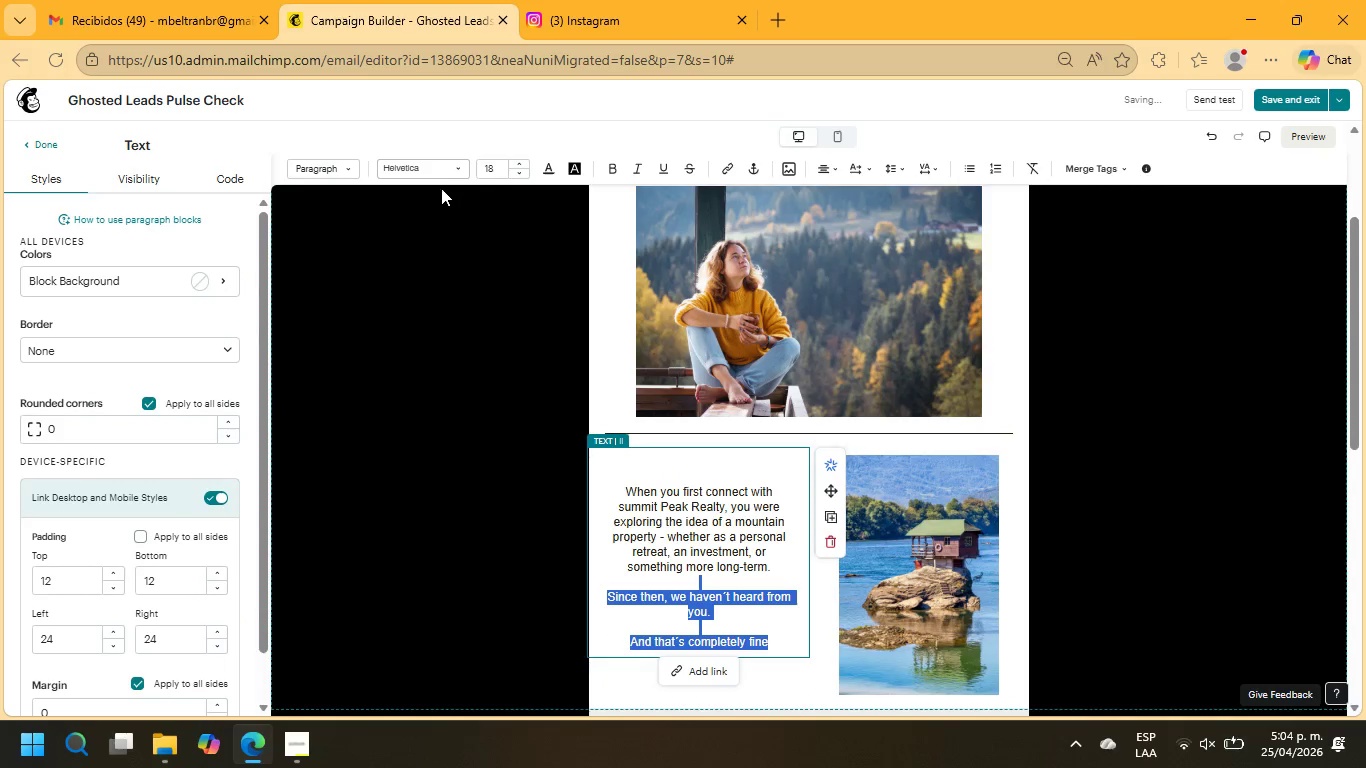 
left_click([438, 178])
 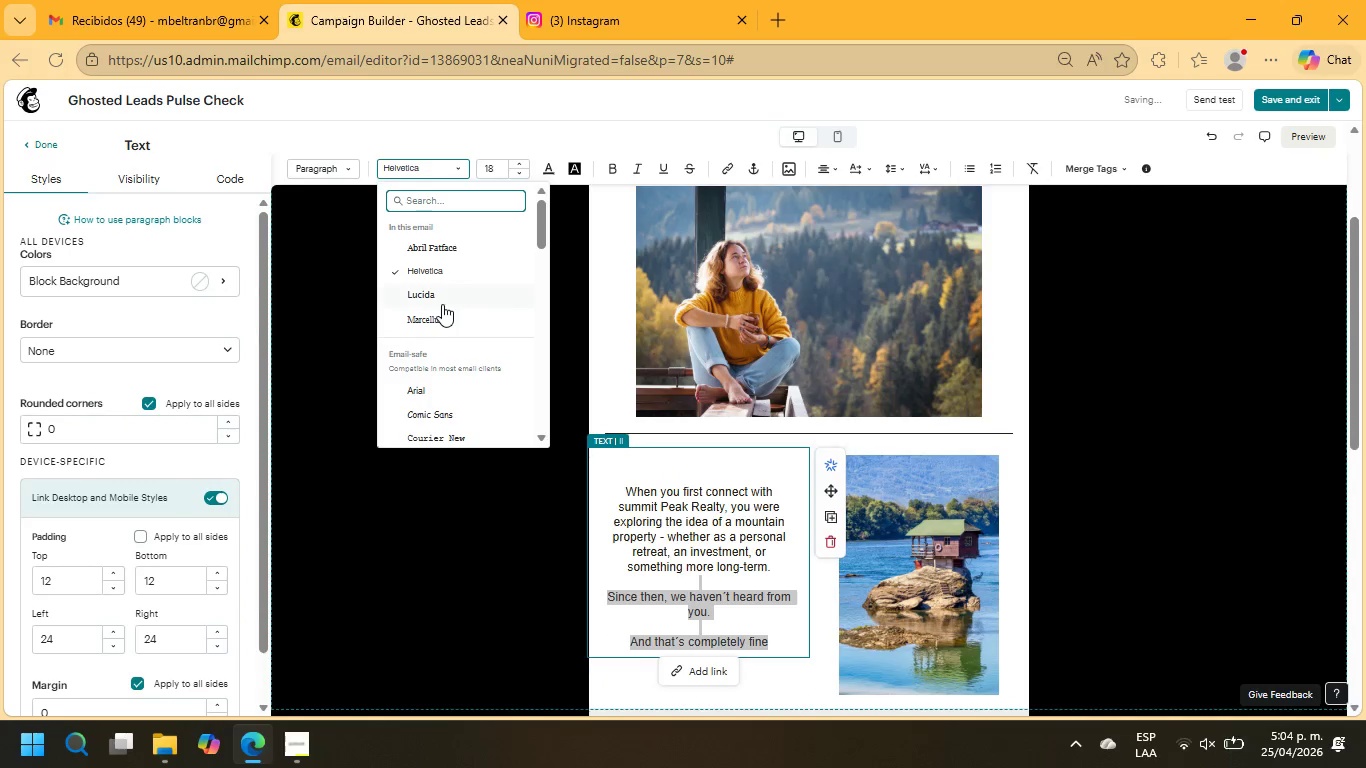 
left_click([445, 295])
 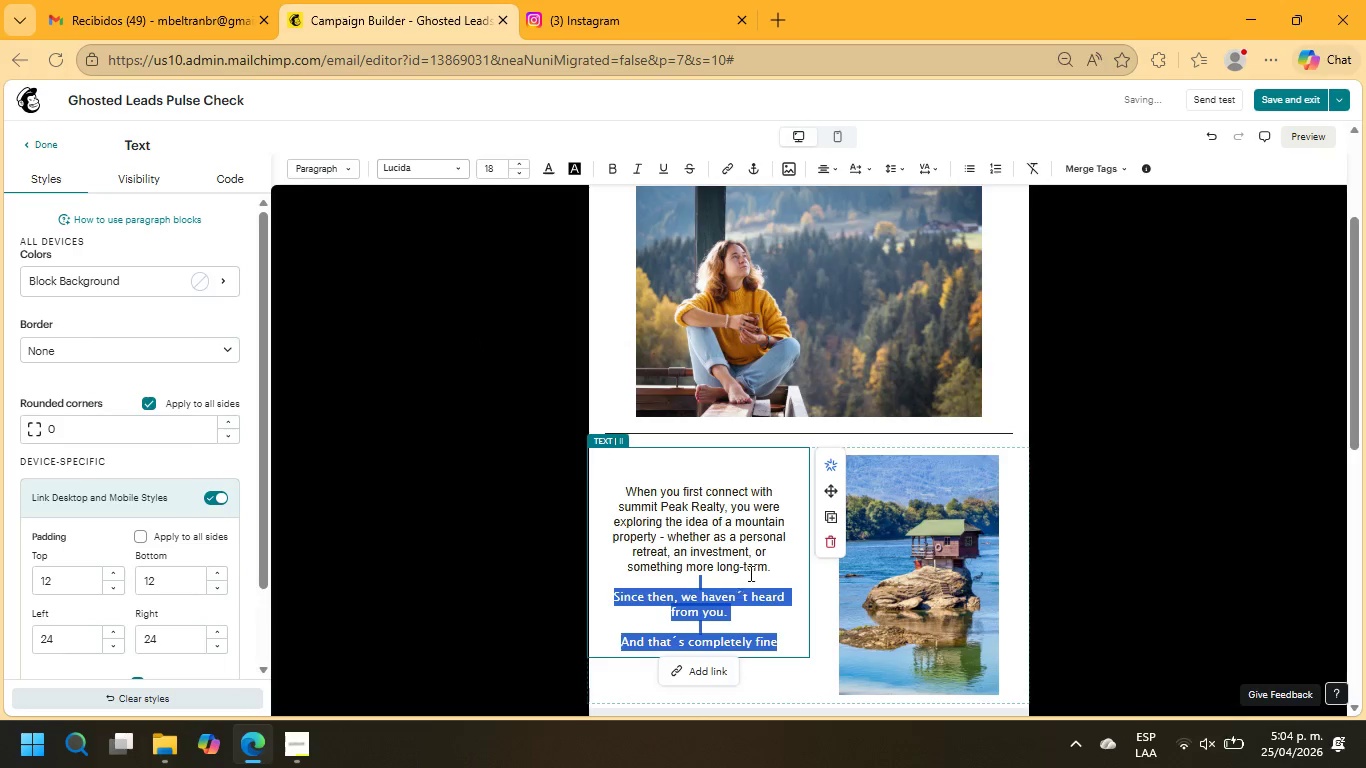 
left_click_drag(start_coordinate=[770, 567], to_coordinate=[595, 475])
 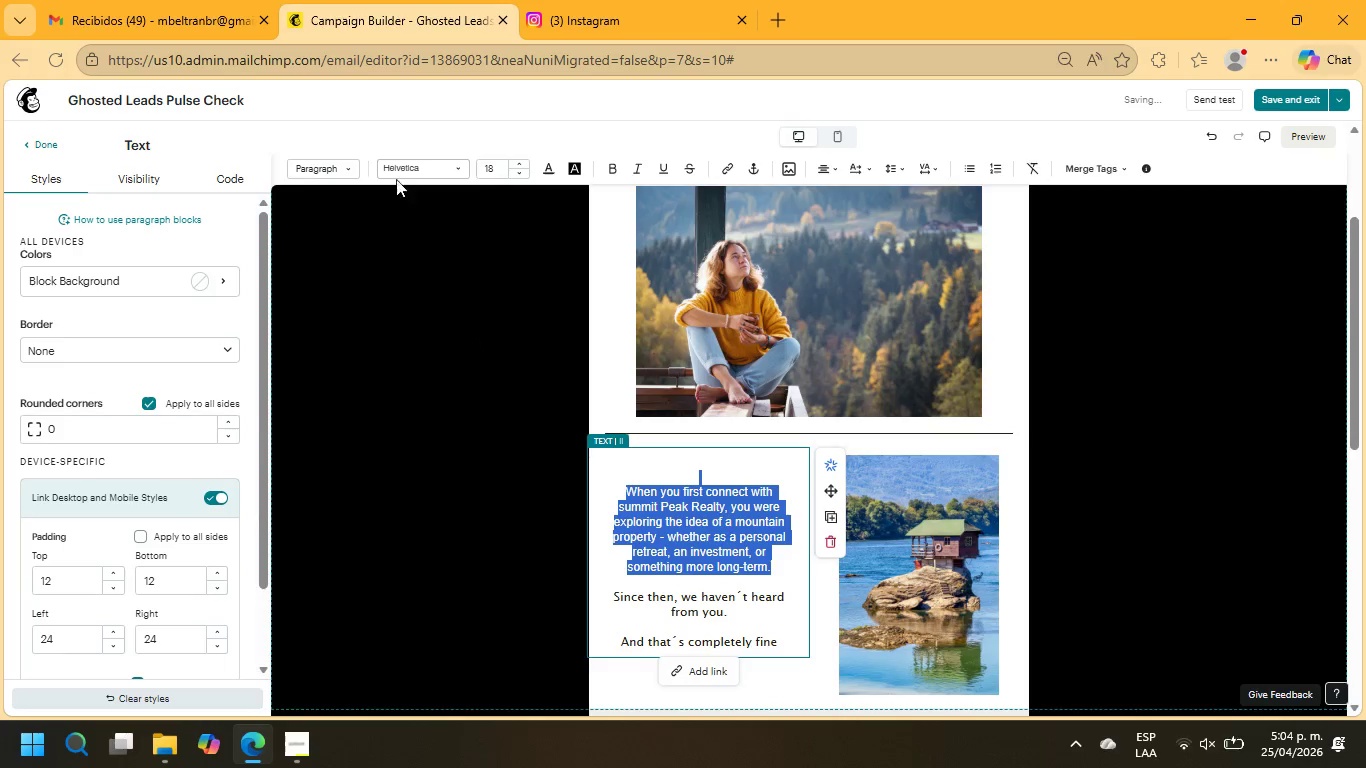 
left_click([396, 167])
 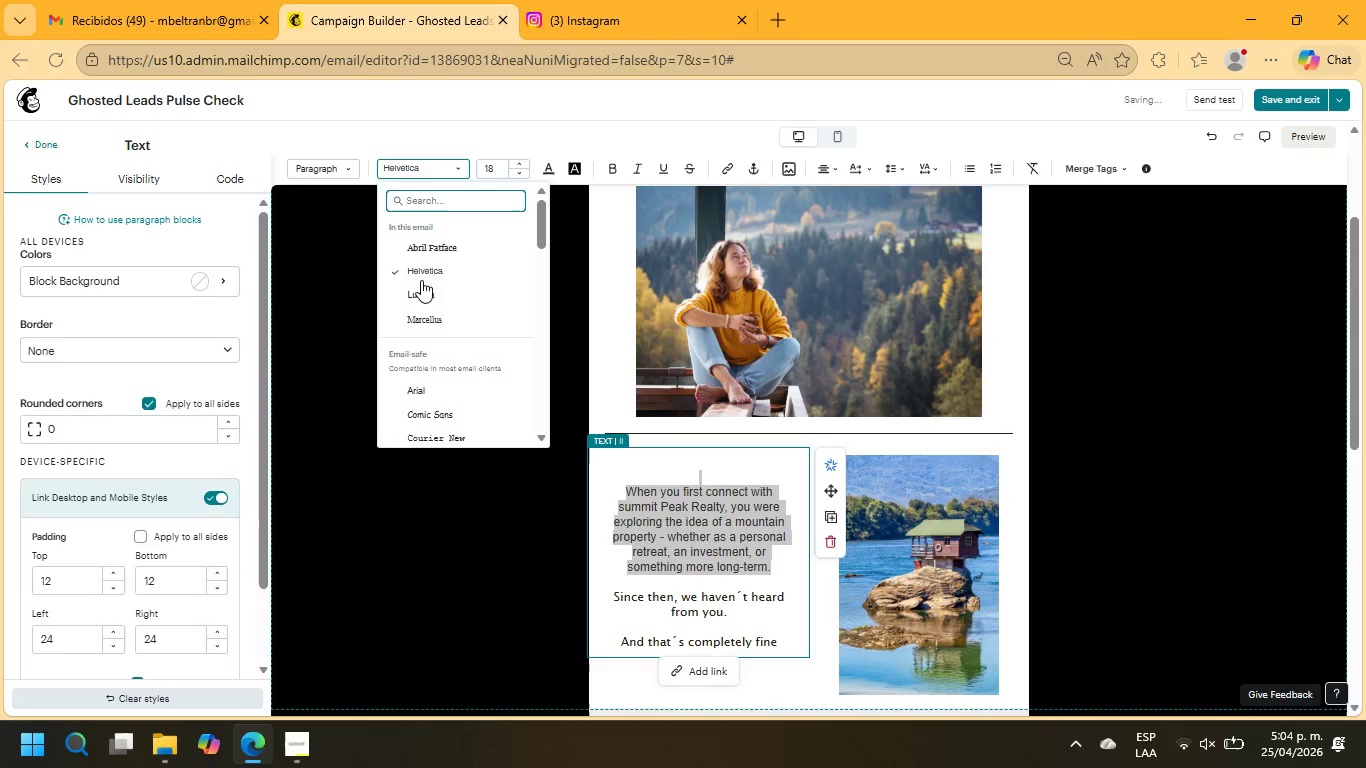 
left_click([421, 289])
 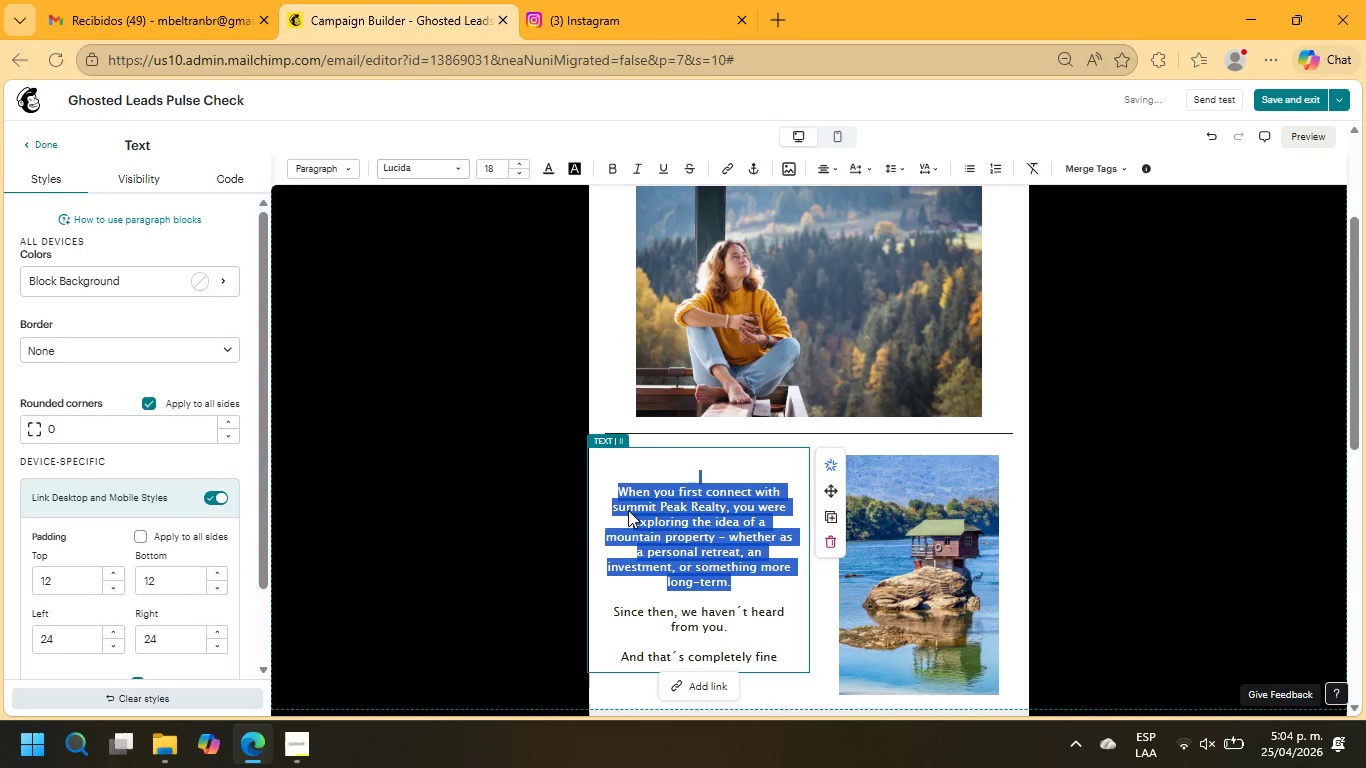 
left_click([725, 550])
 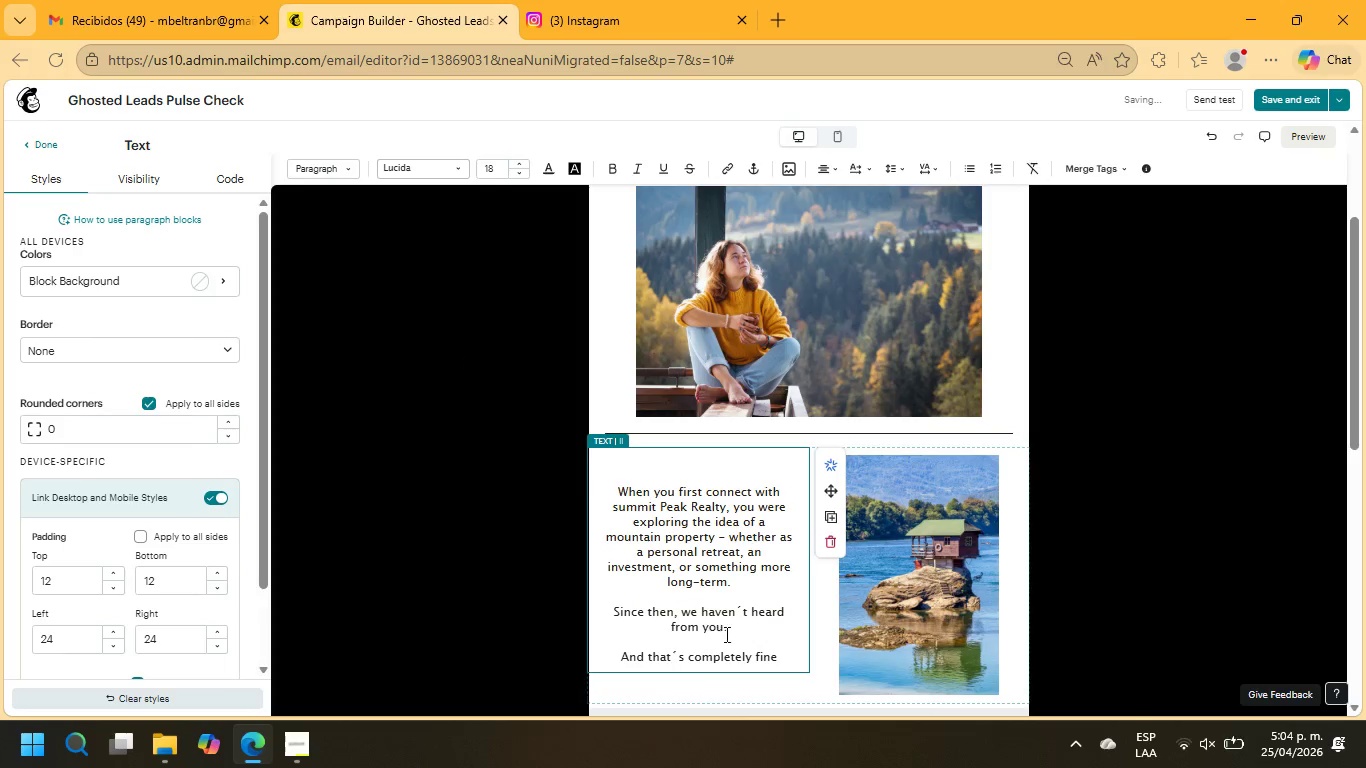 
left_click([784, 659])
 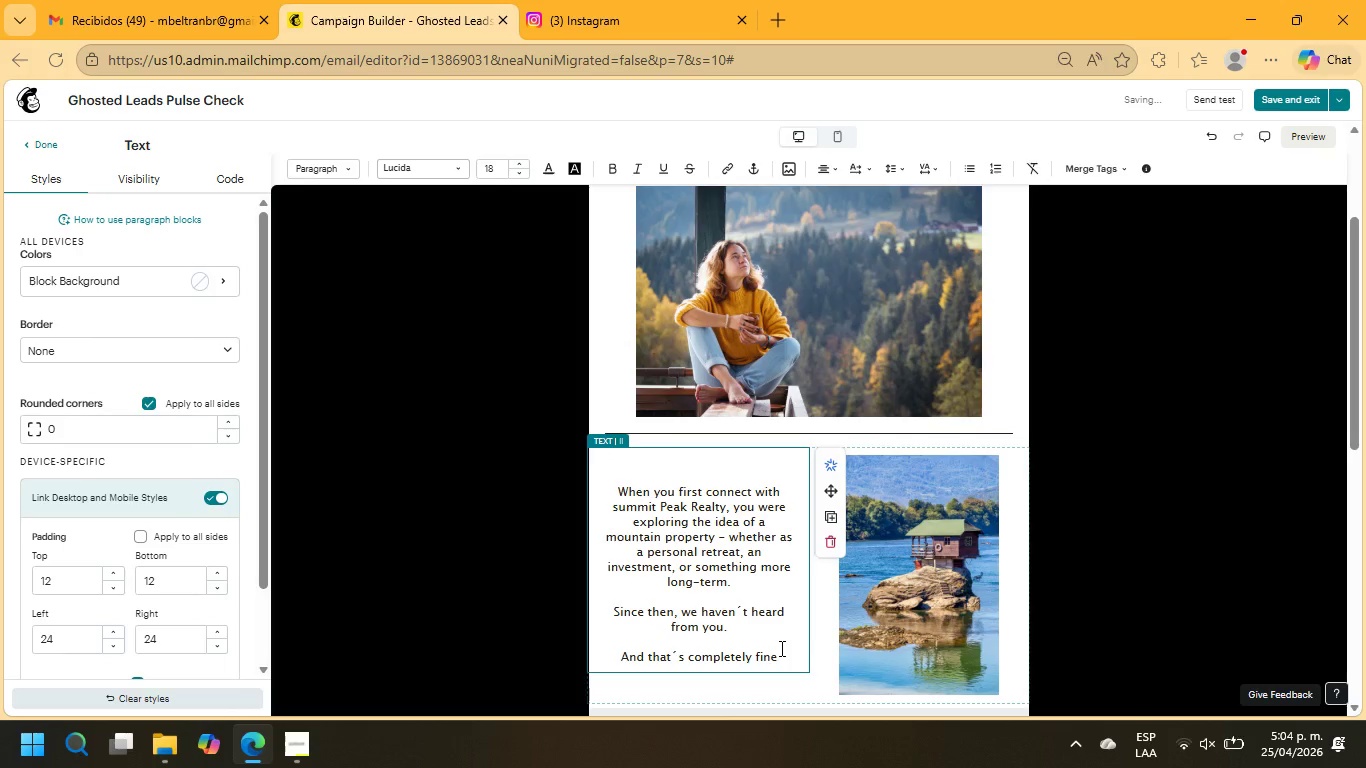 
wait(8.27)
 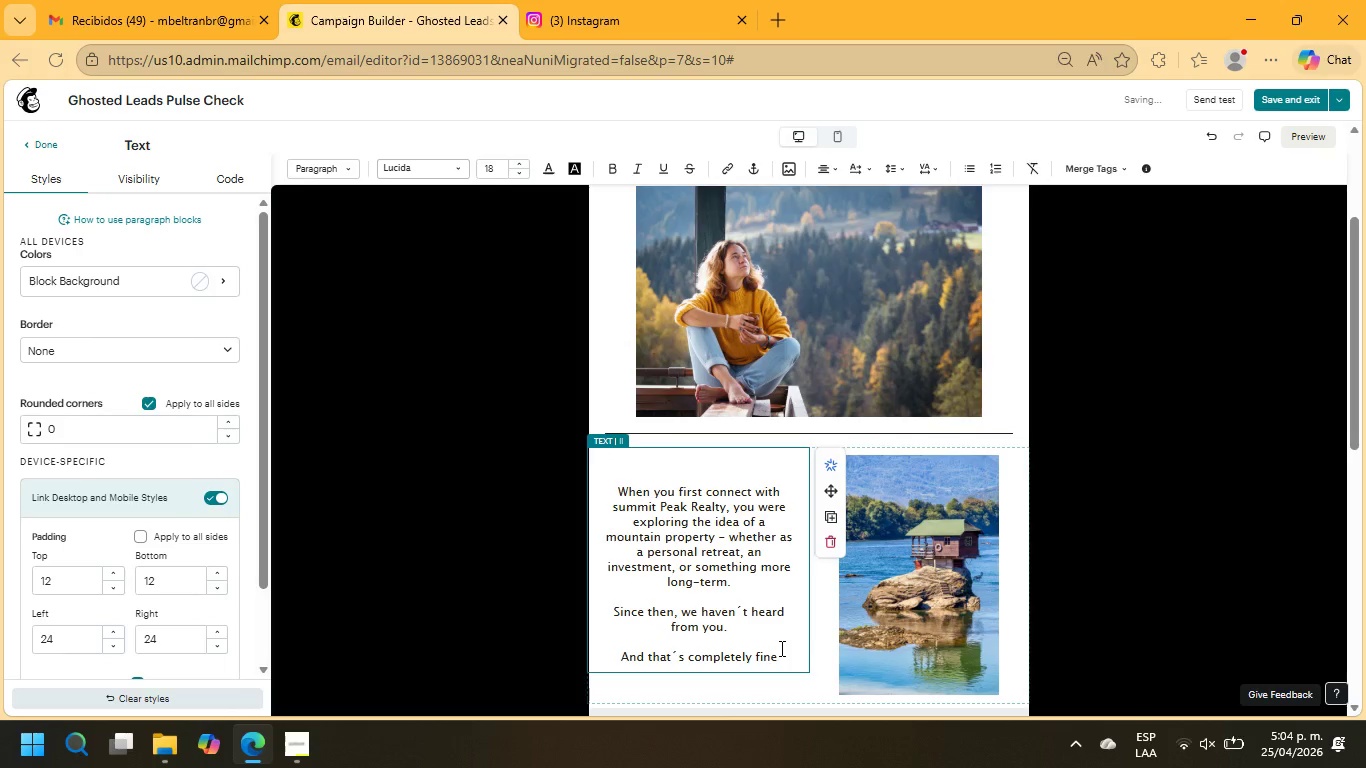 
scroll: coordinate [777, 614], scroll_direction: up, amount: 4.0
 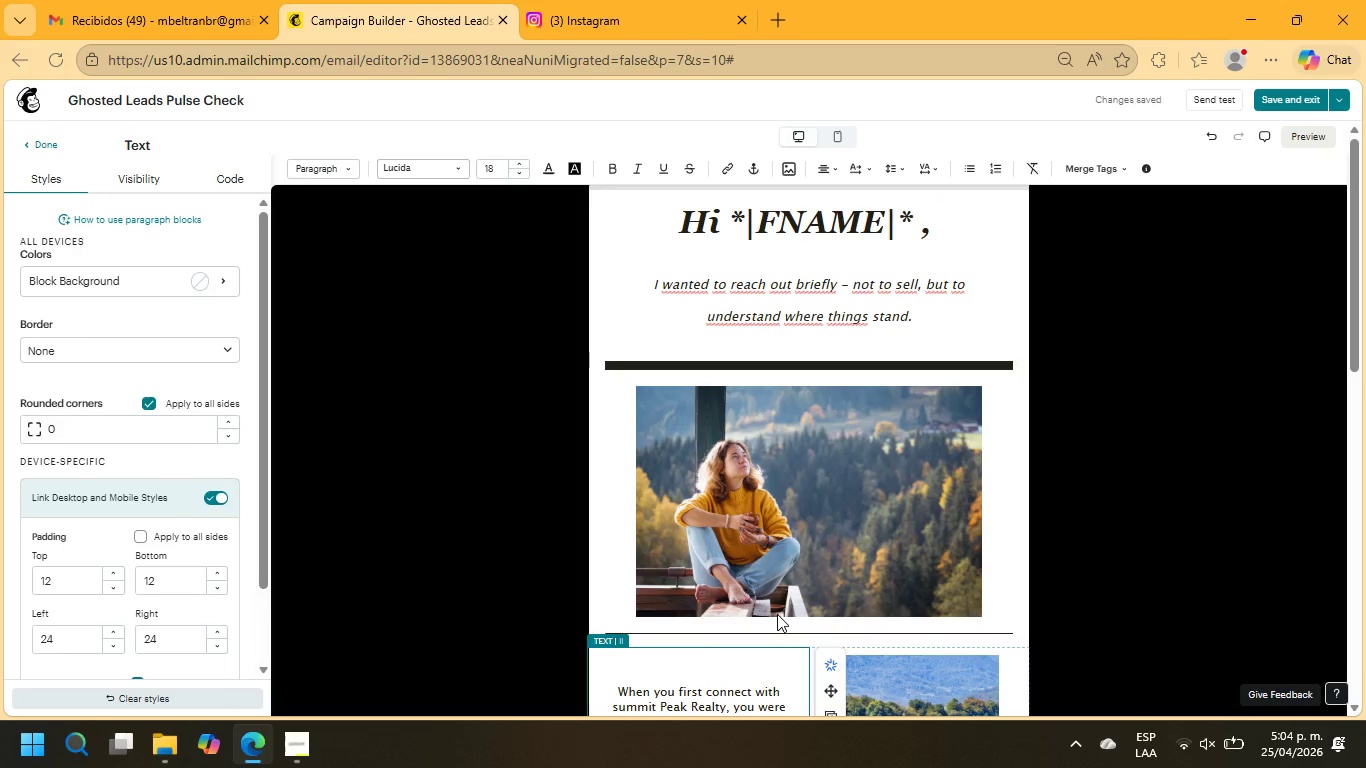 
scroll: coordinate [777, 614], scroll_direction: down, amount: 1.0
 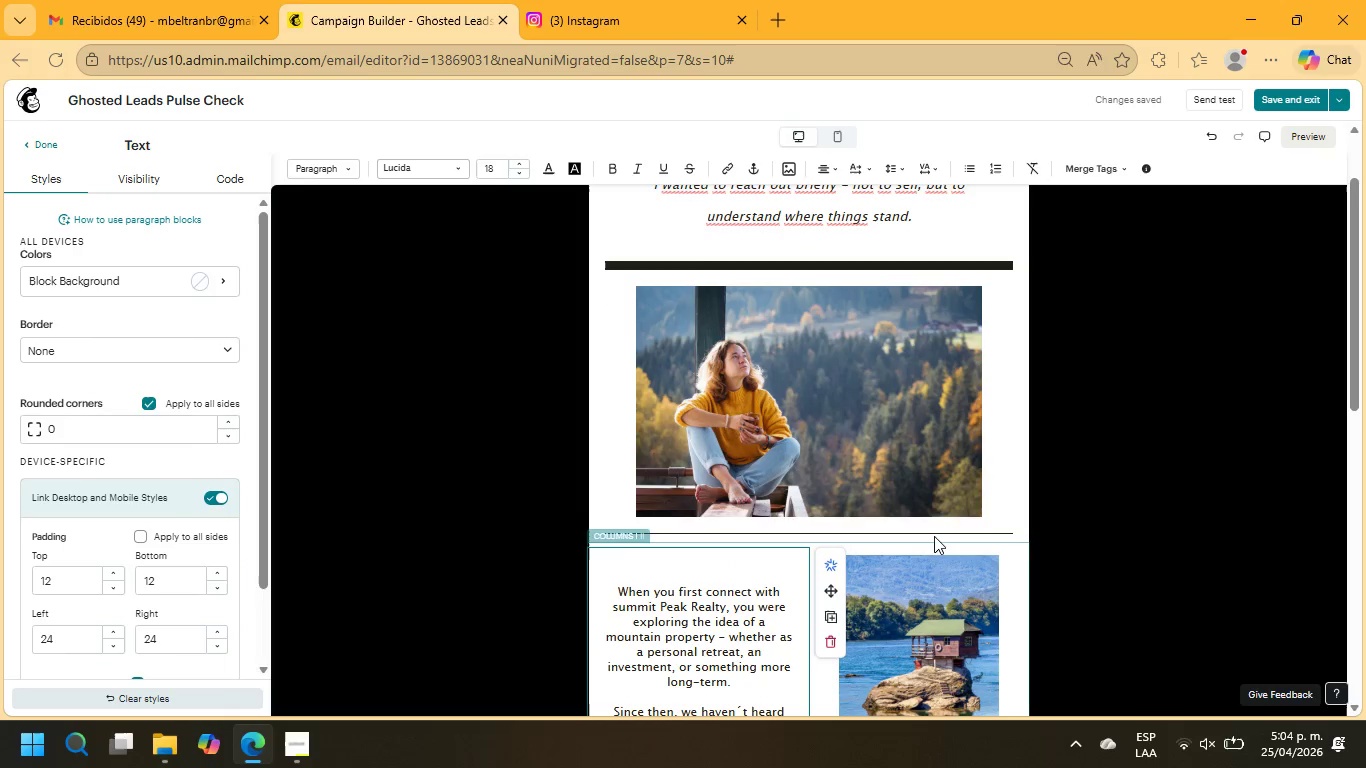 
left_click([934, 535])
 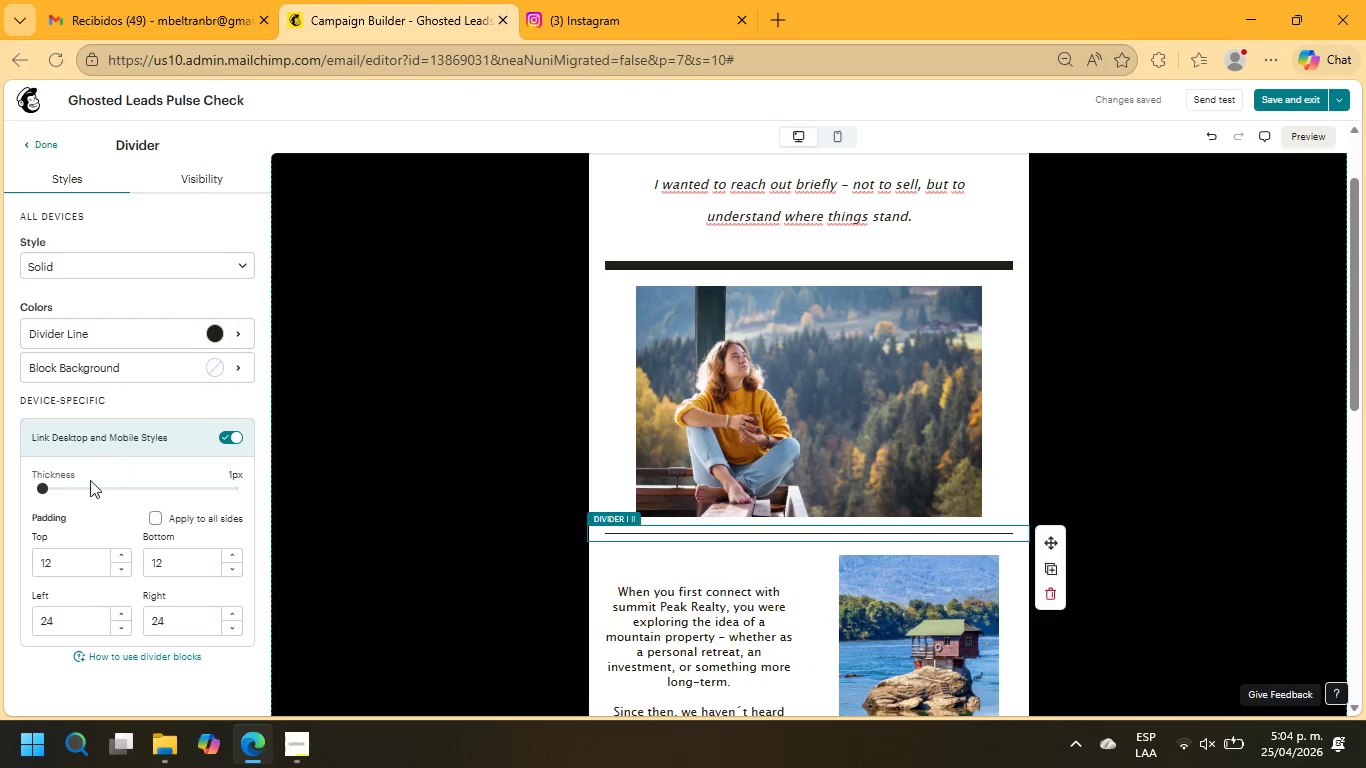 
left_click_drag(start_coordinate=[46, 487], to_coordinate=[56, 490])
 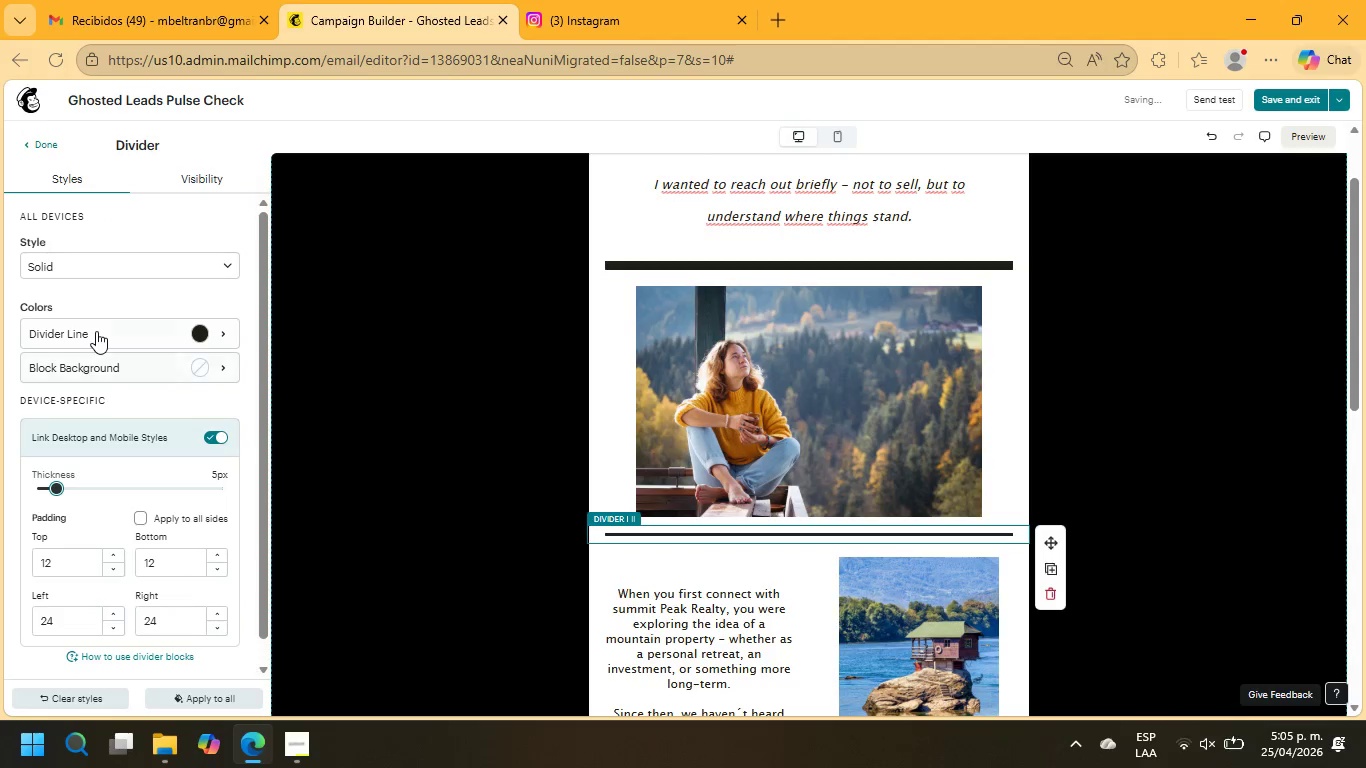 
left_click([96, 331])
 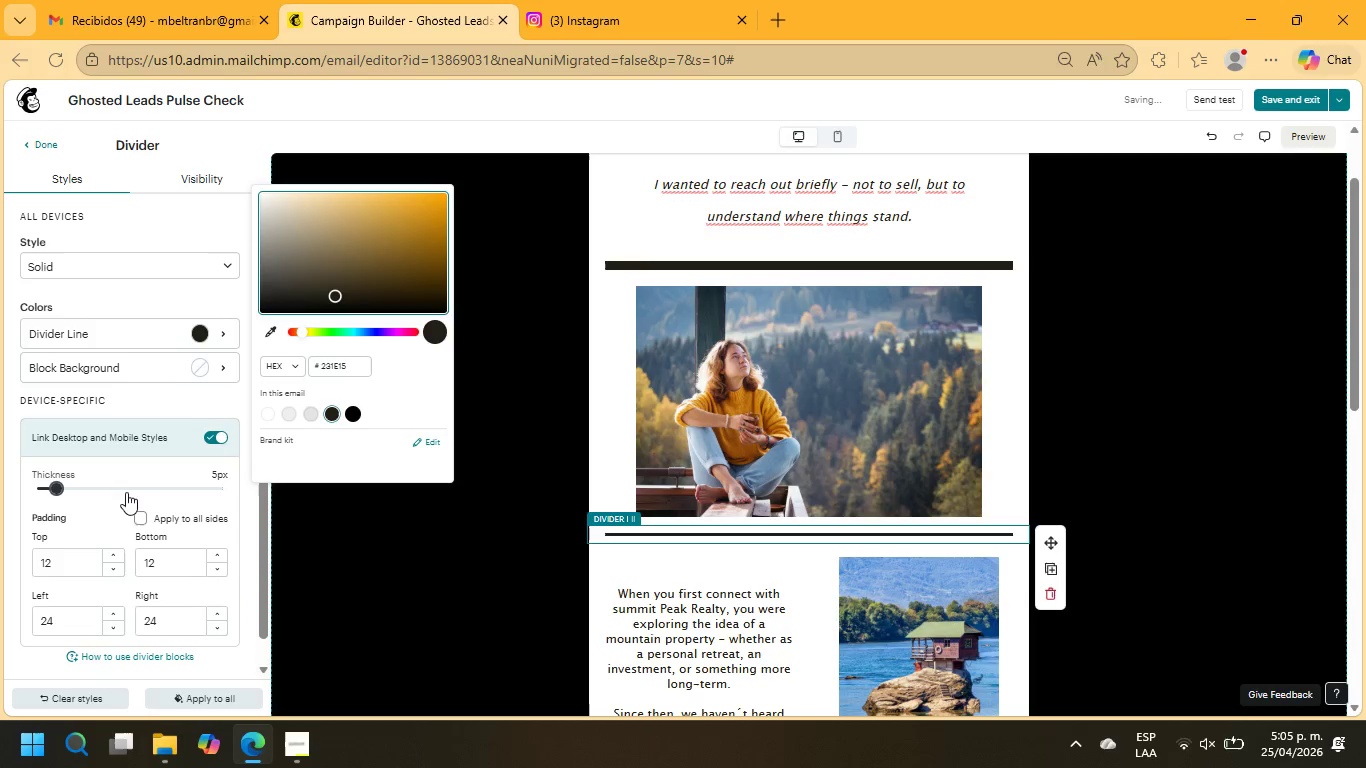 
scroll: coordinate [122, 522], scroll_direction: down, amount: 2.0
 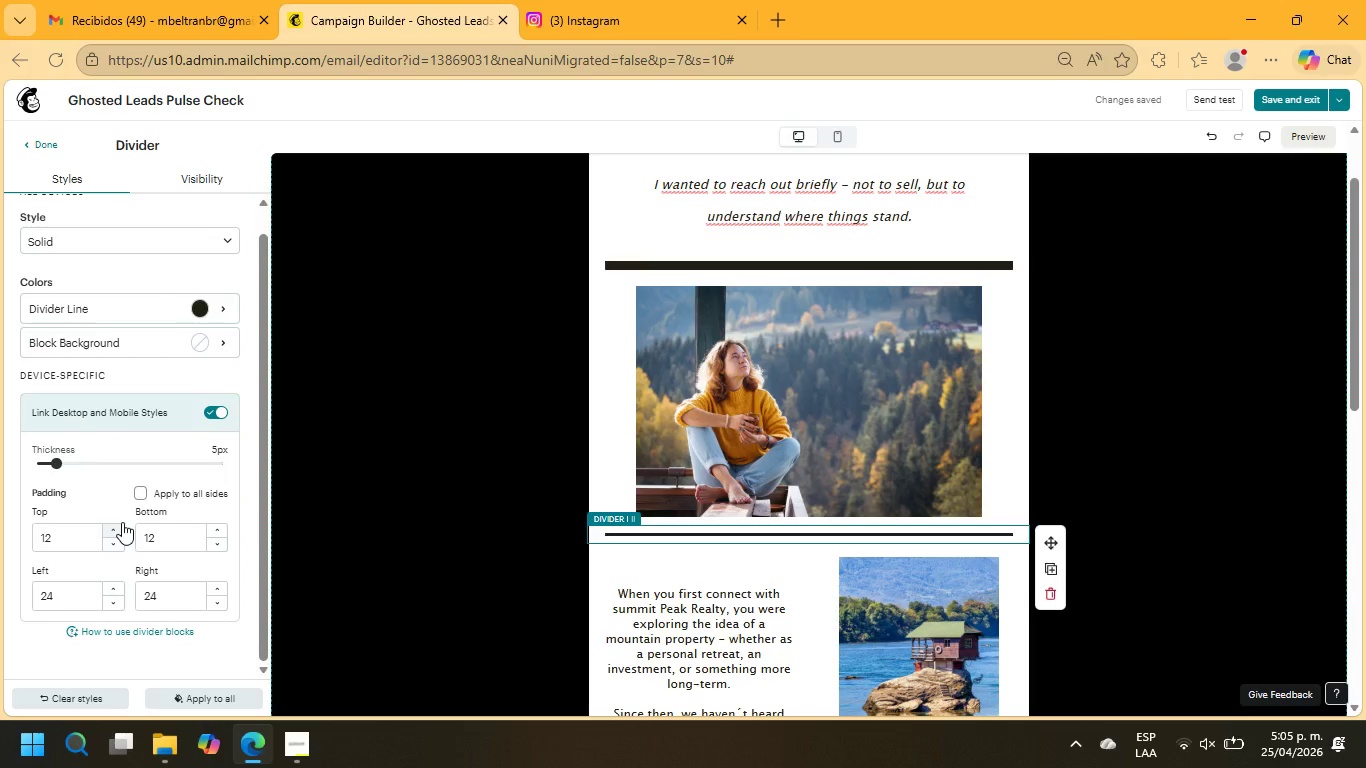 
scroll: coordinate [122, 522], scroll_direction: up, amount: 3.0
 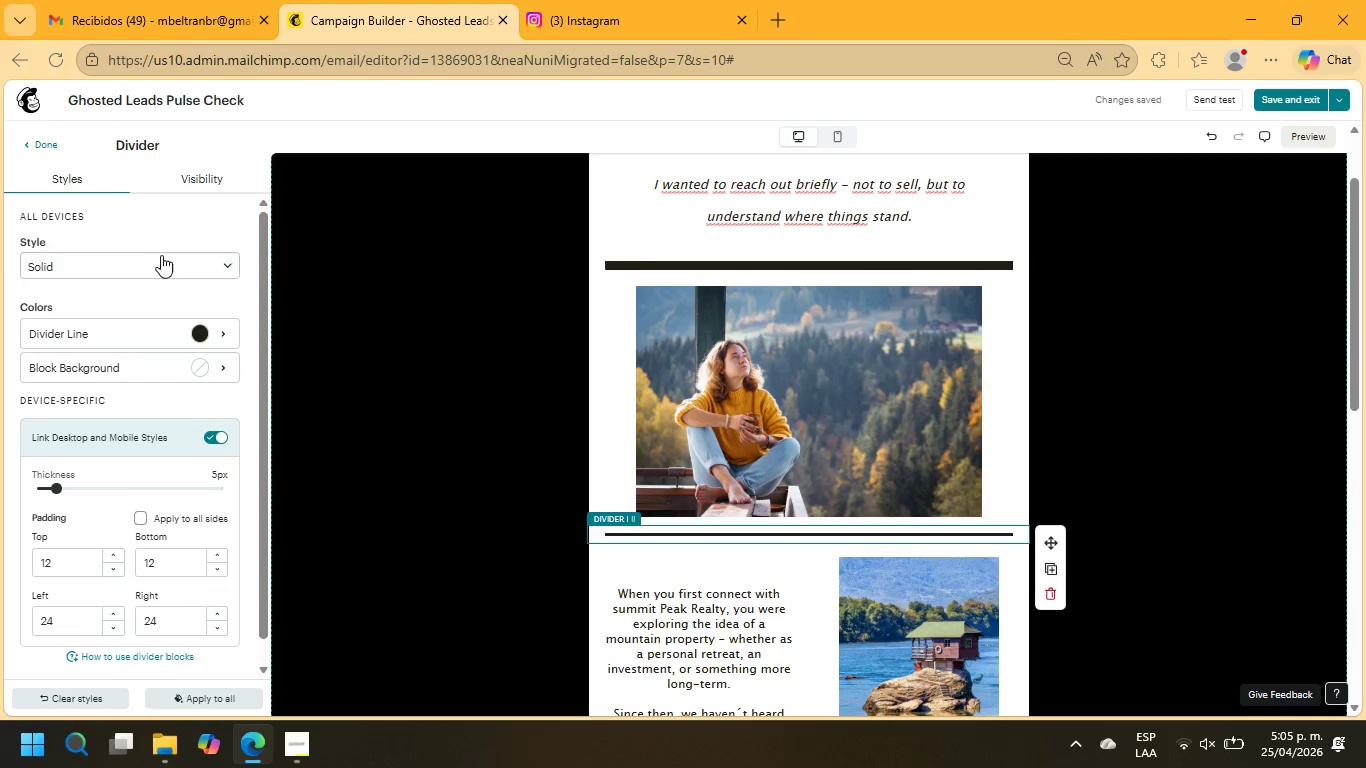 
left_click([161, 278])
 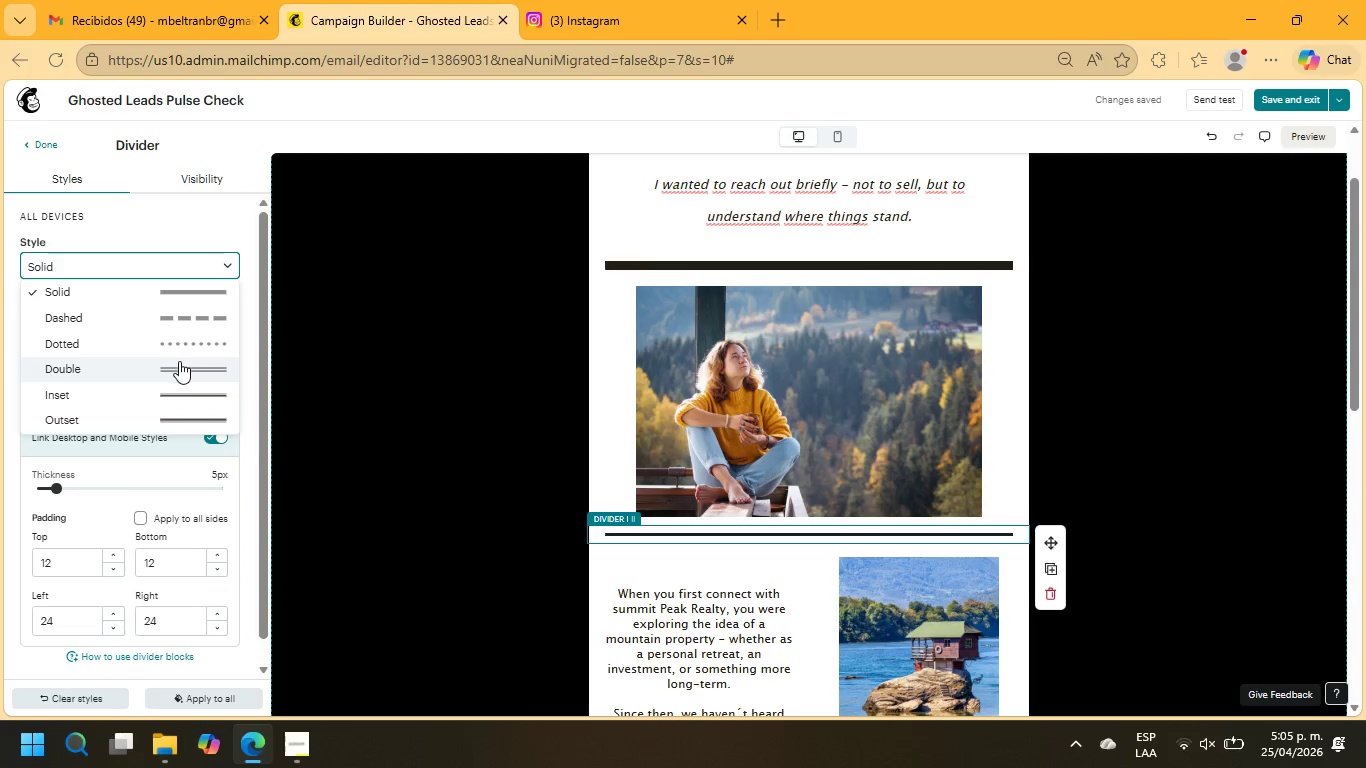 
left_click([180, 365])
 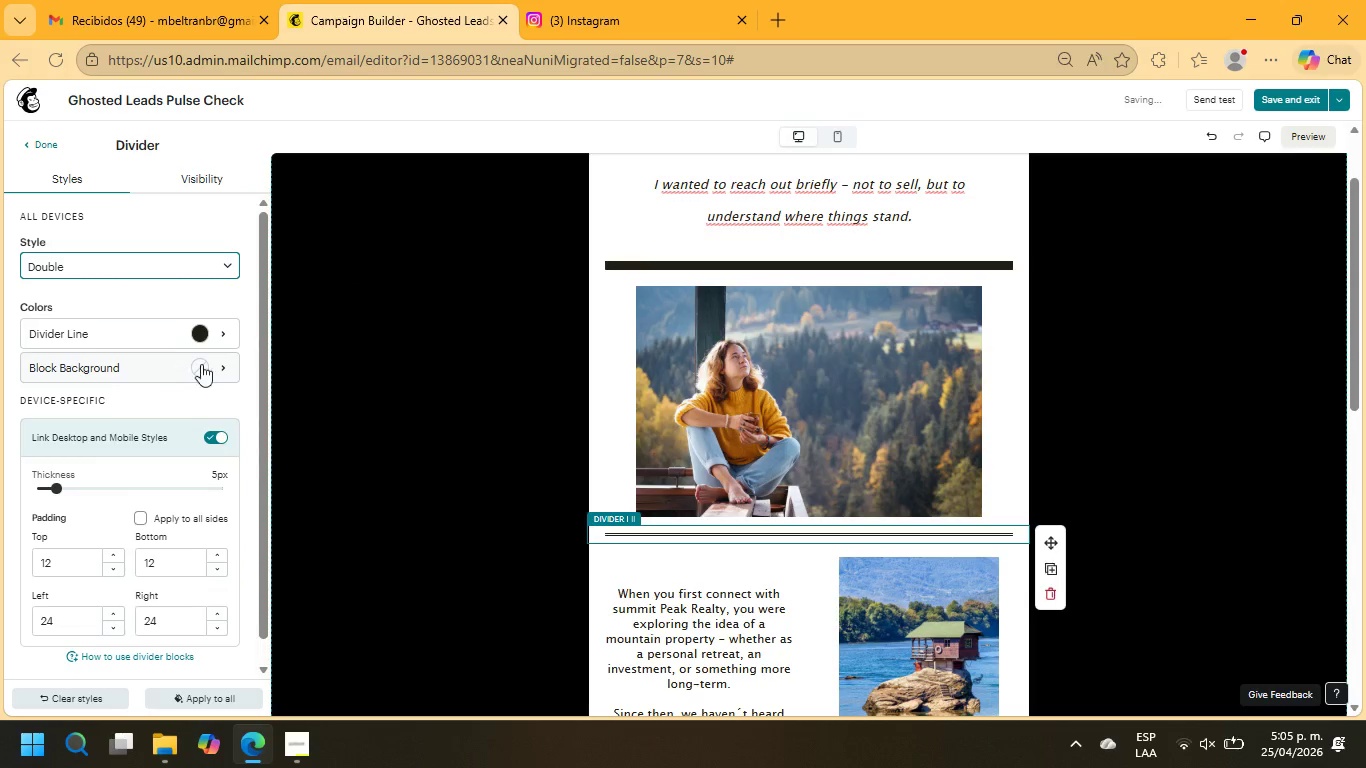 
scroll: coordinate [531, 391], scroll_direction: up, amount: 3.0
 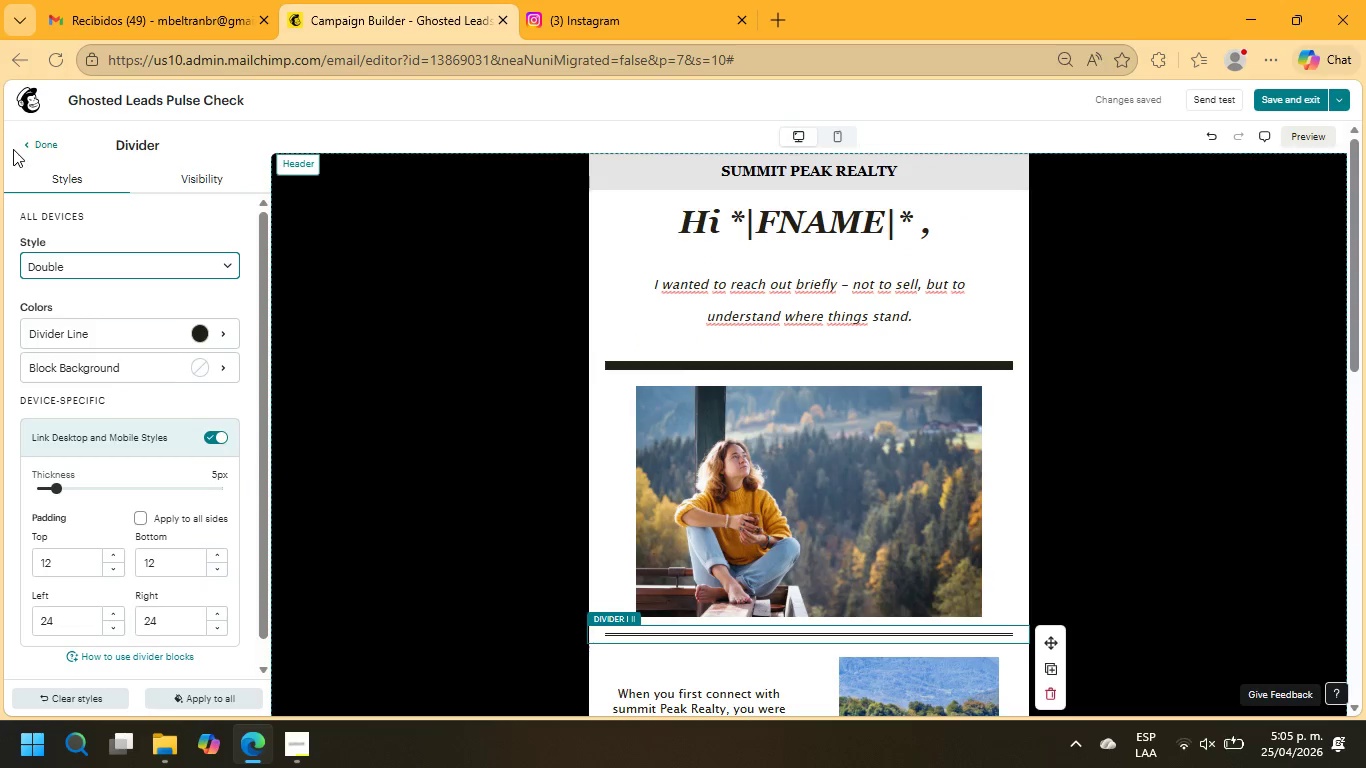 
left_click([33, 150])
 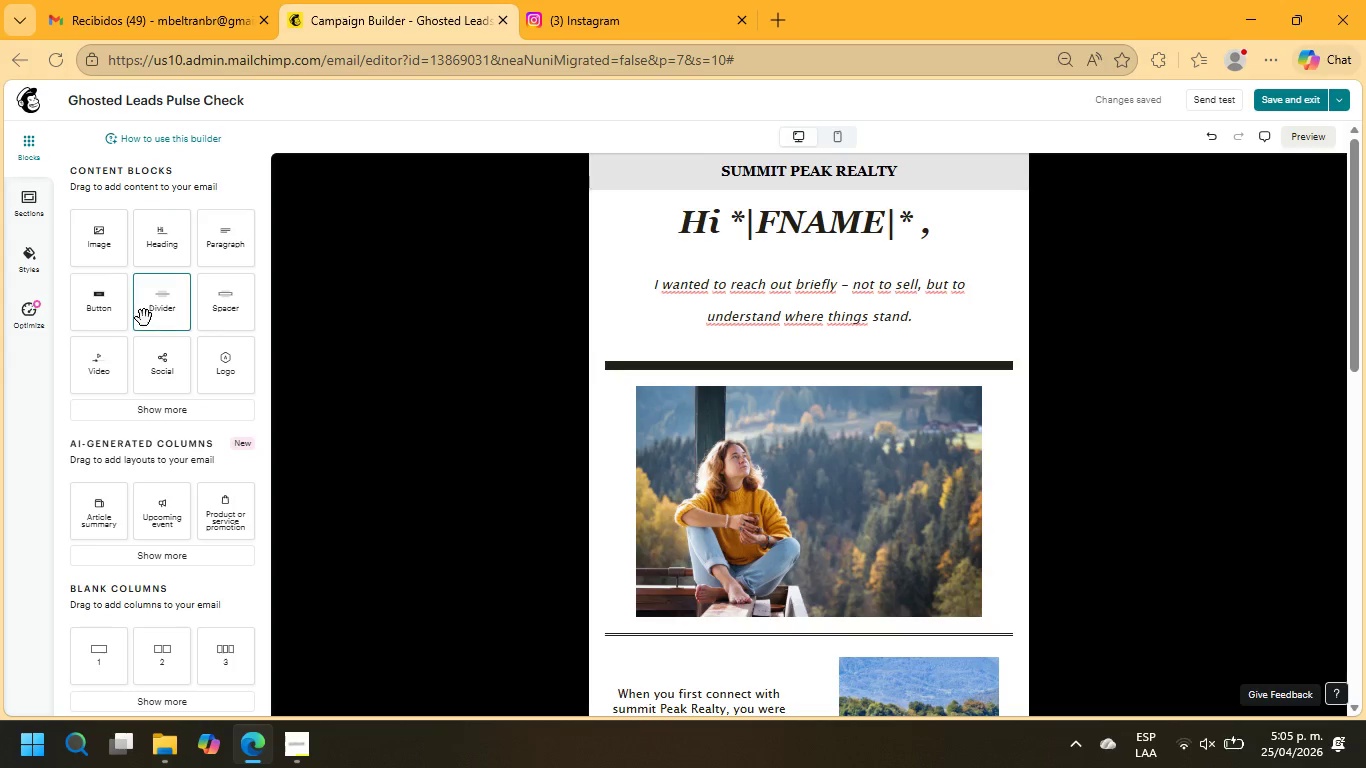 
left_click_drag(start_coordinate=[172, 309], to_coordinate=[726, 196])
 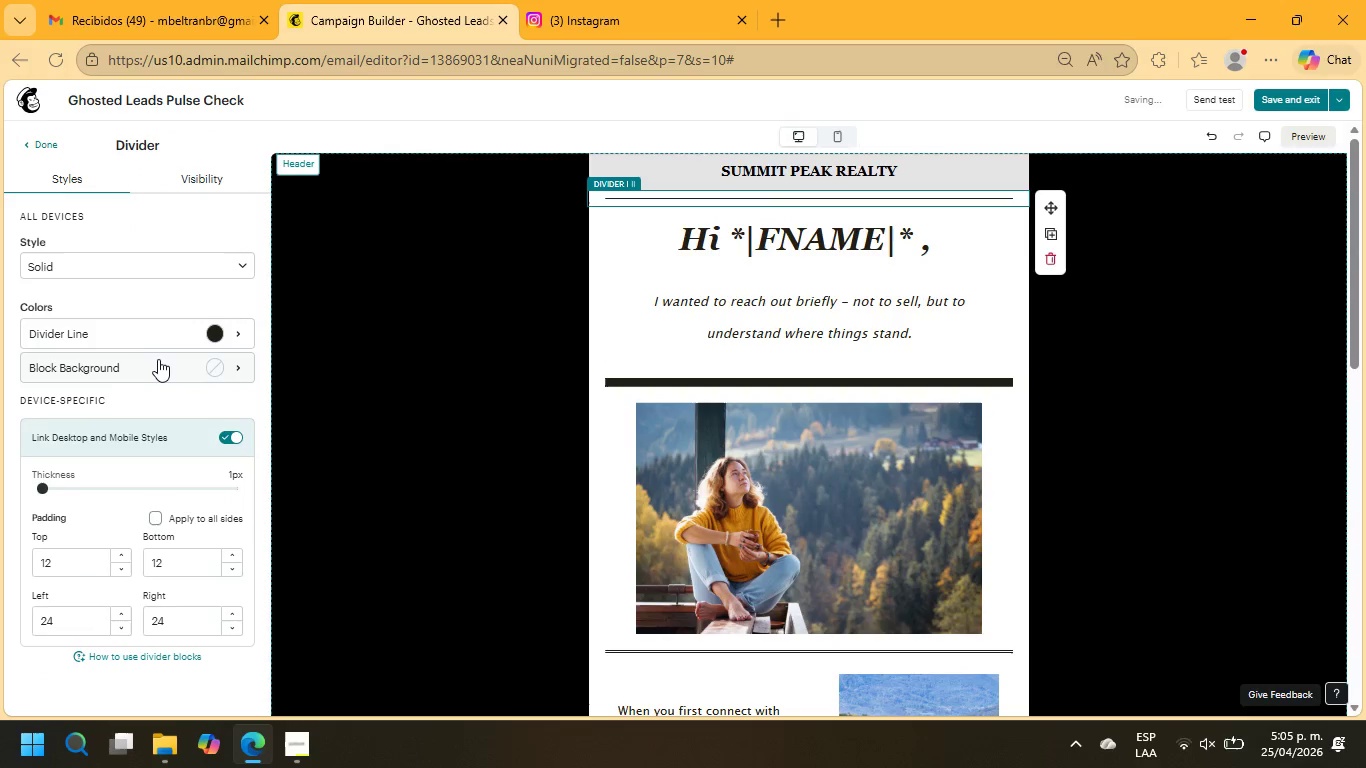 
wait(5.12)
 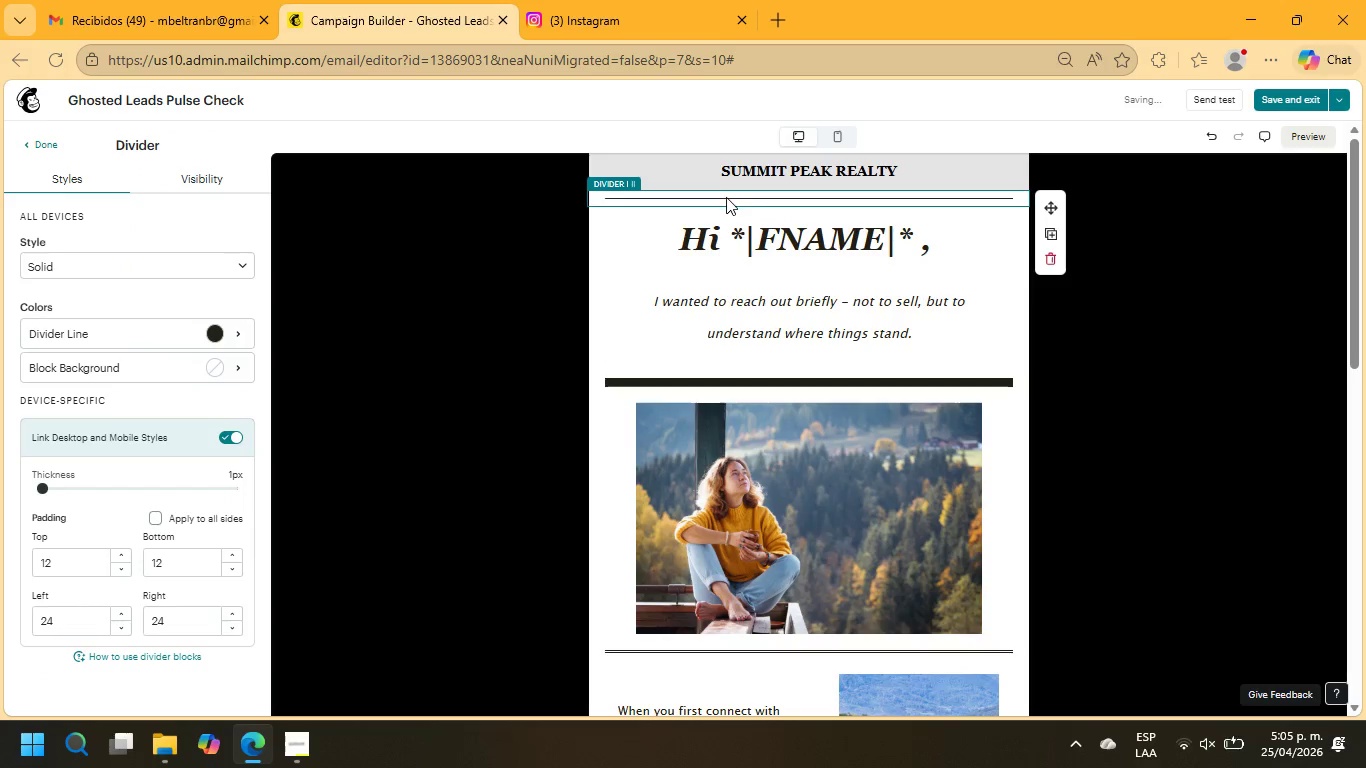 
left_click([152, 327])
 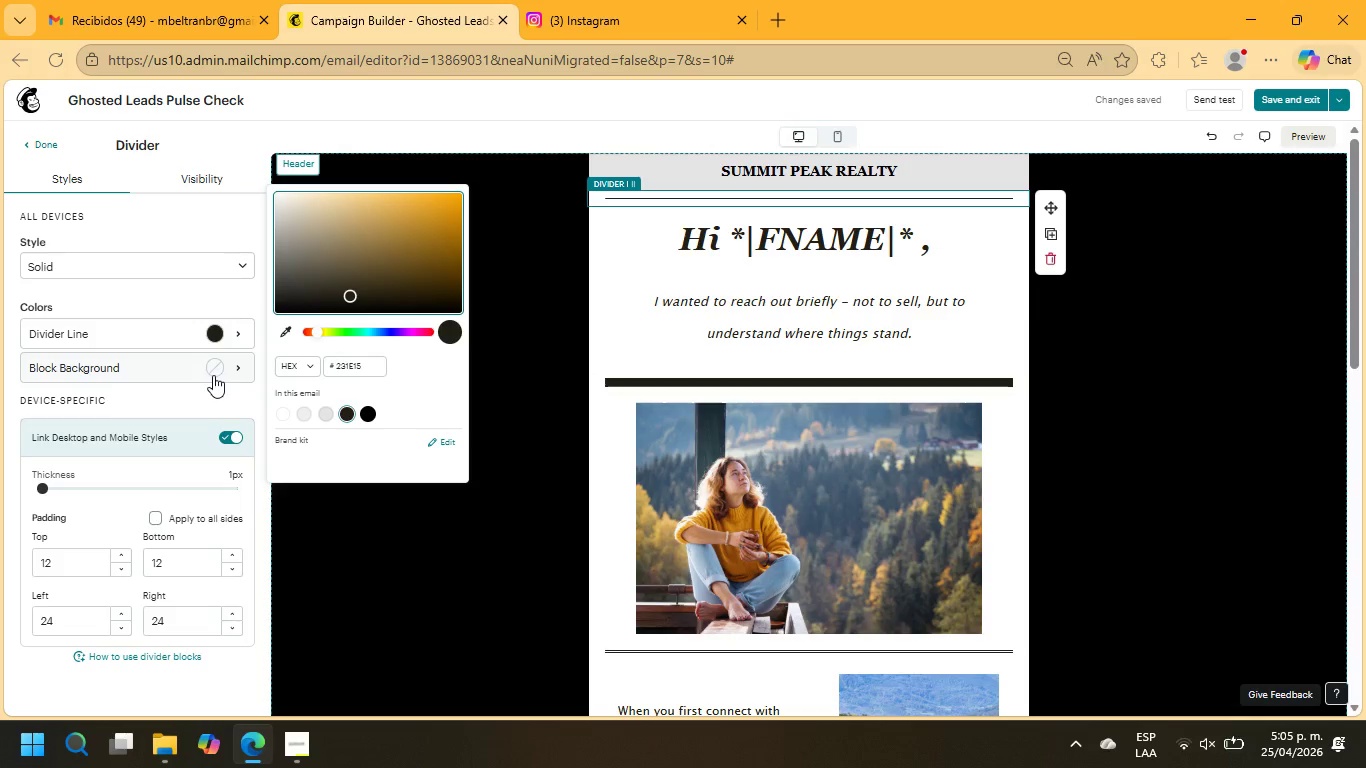 
left_click([182, 269])
 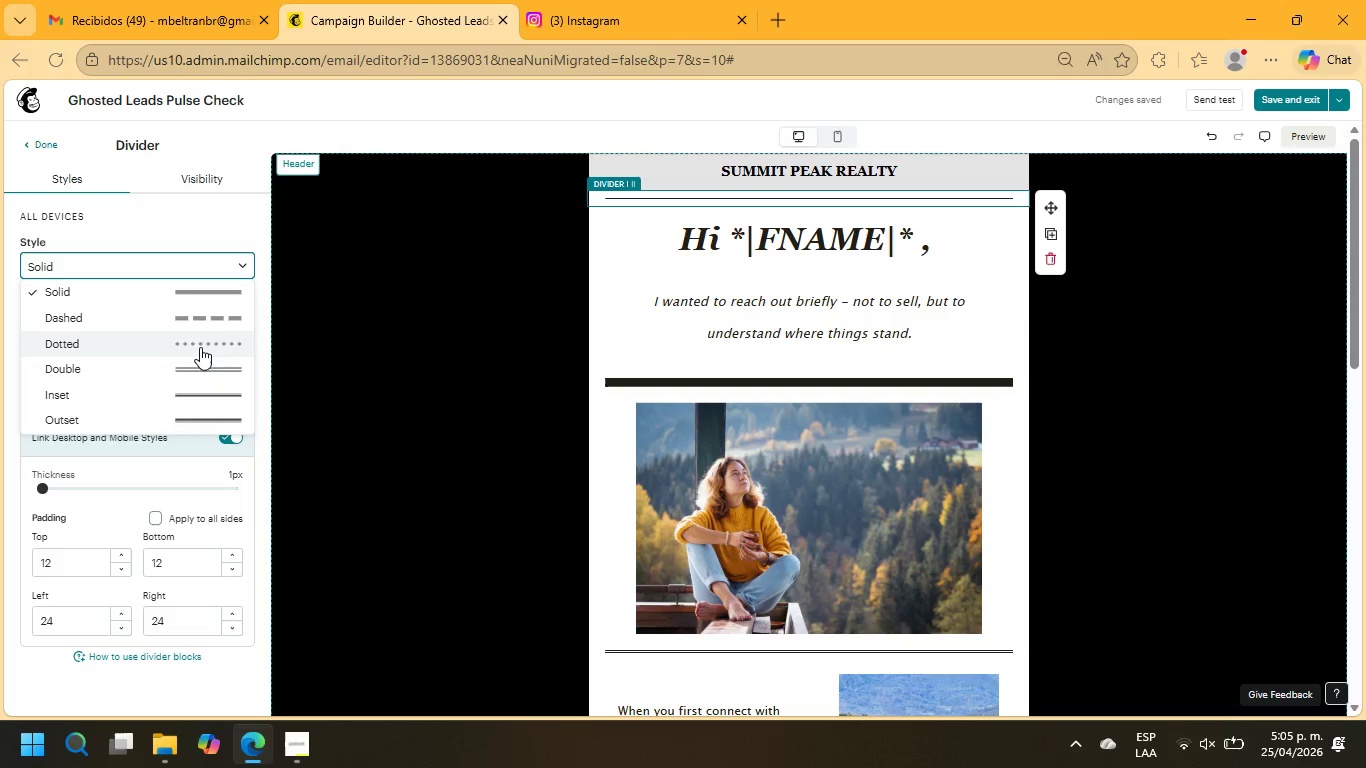 
left_click([203, 369])
 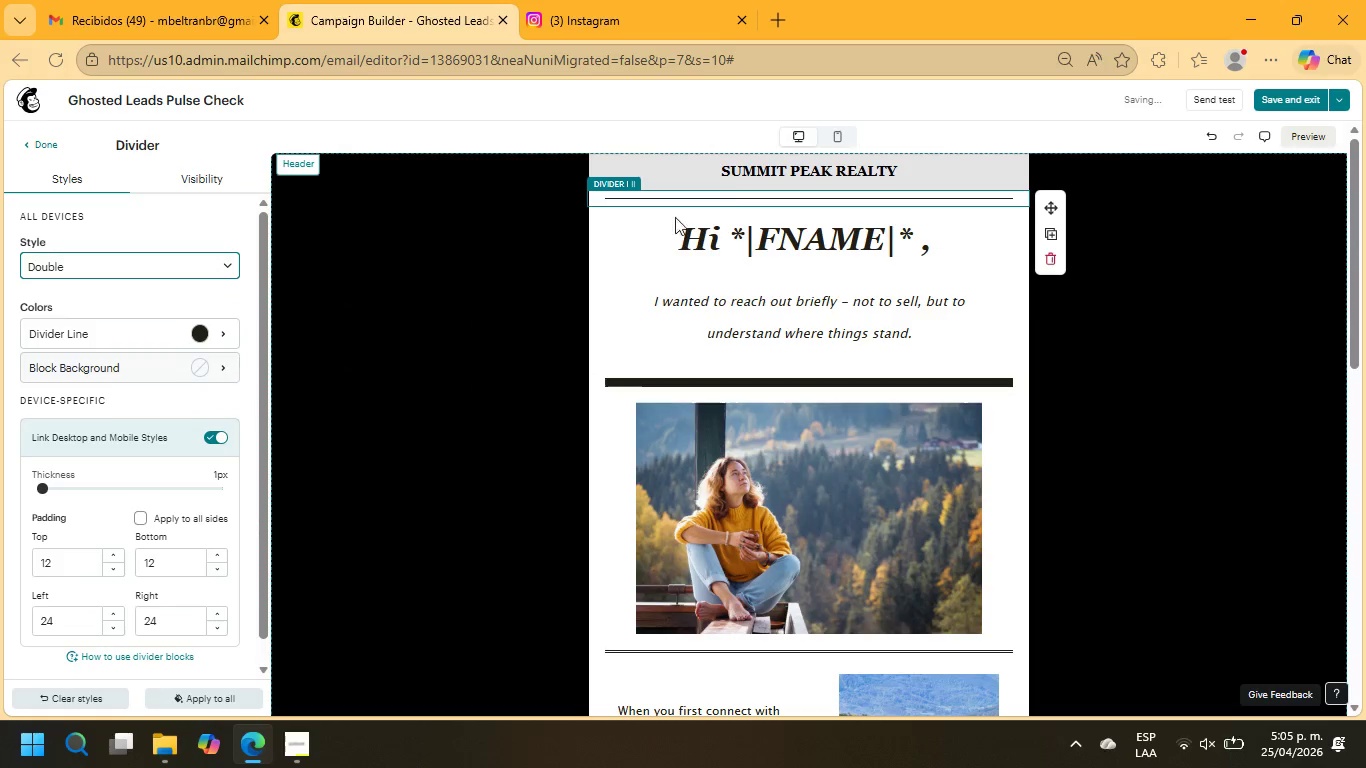 
left_click([708, 201])
 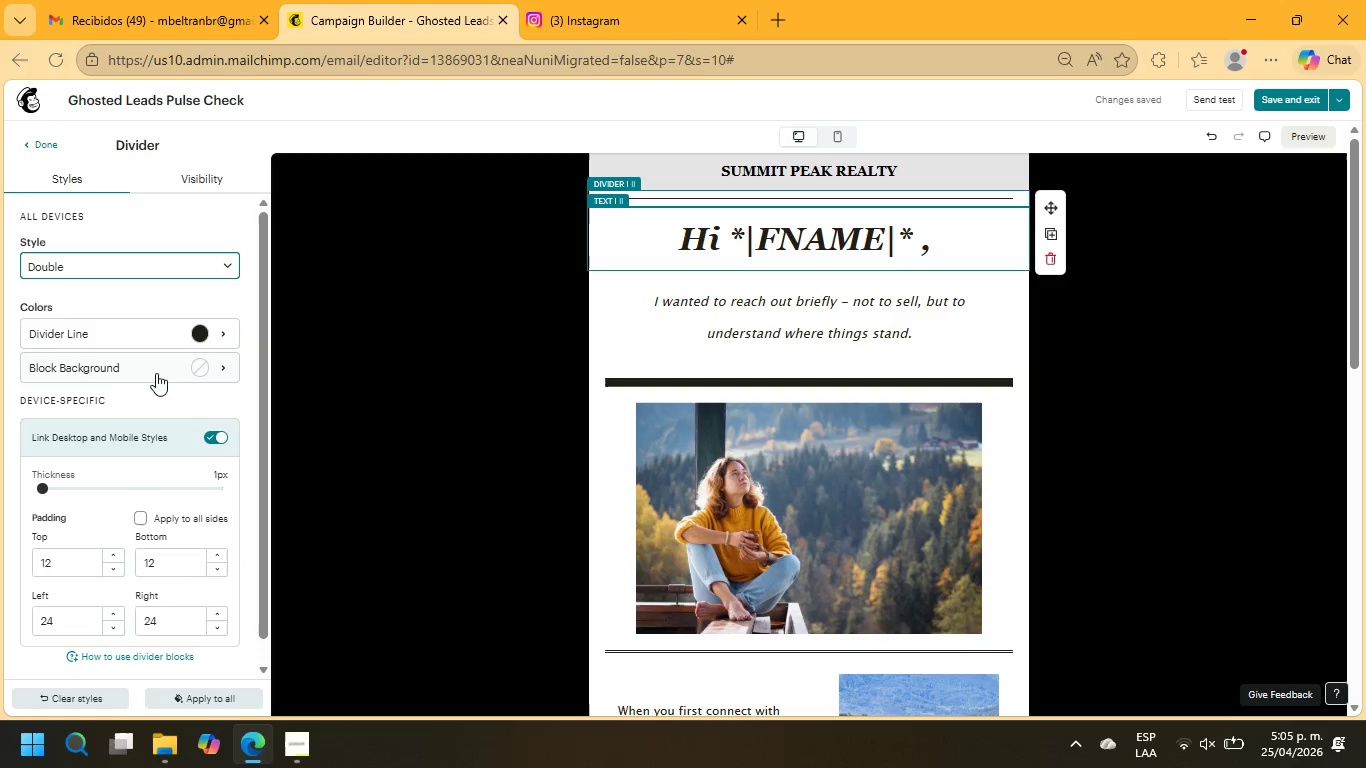 
left_click([148, 328])
 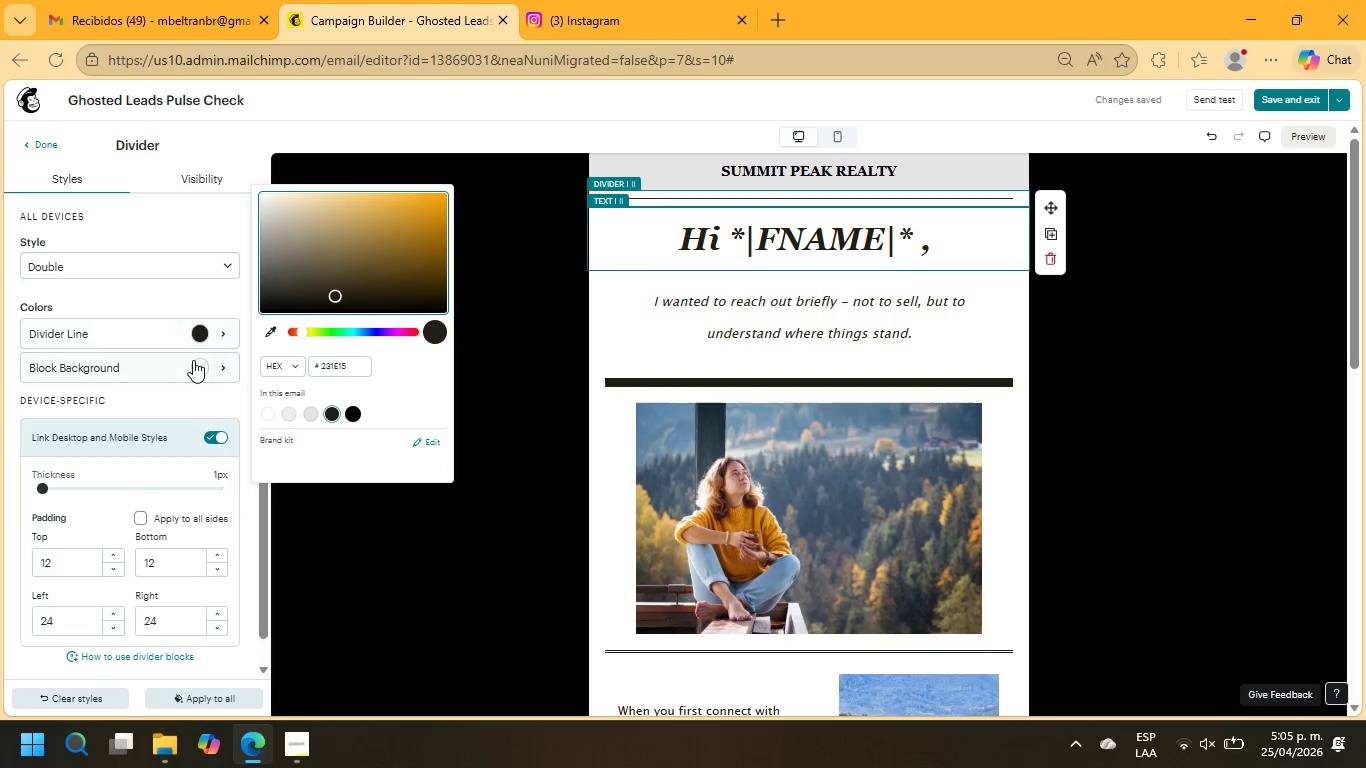 
left_click([153, 361])
 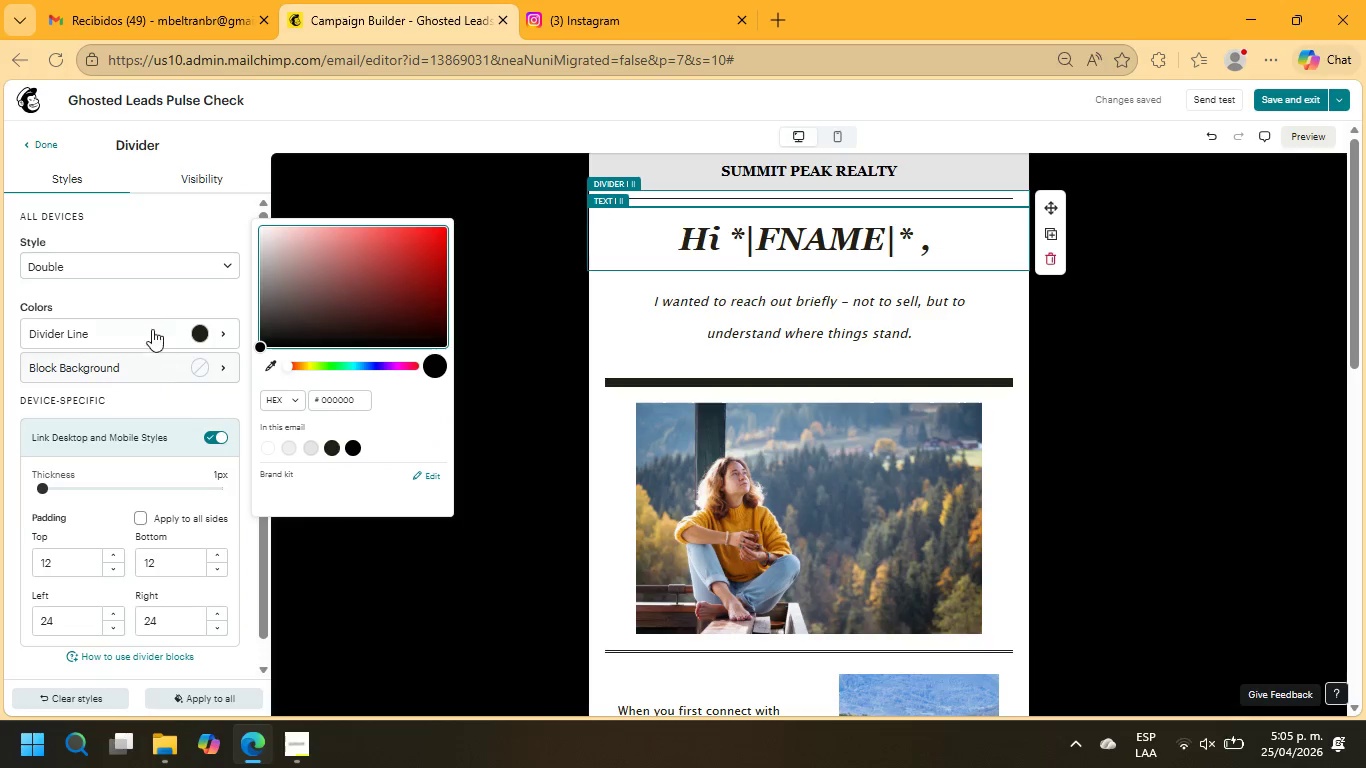 
left_click([147, 269])
 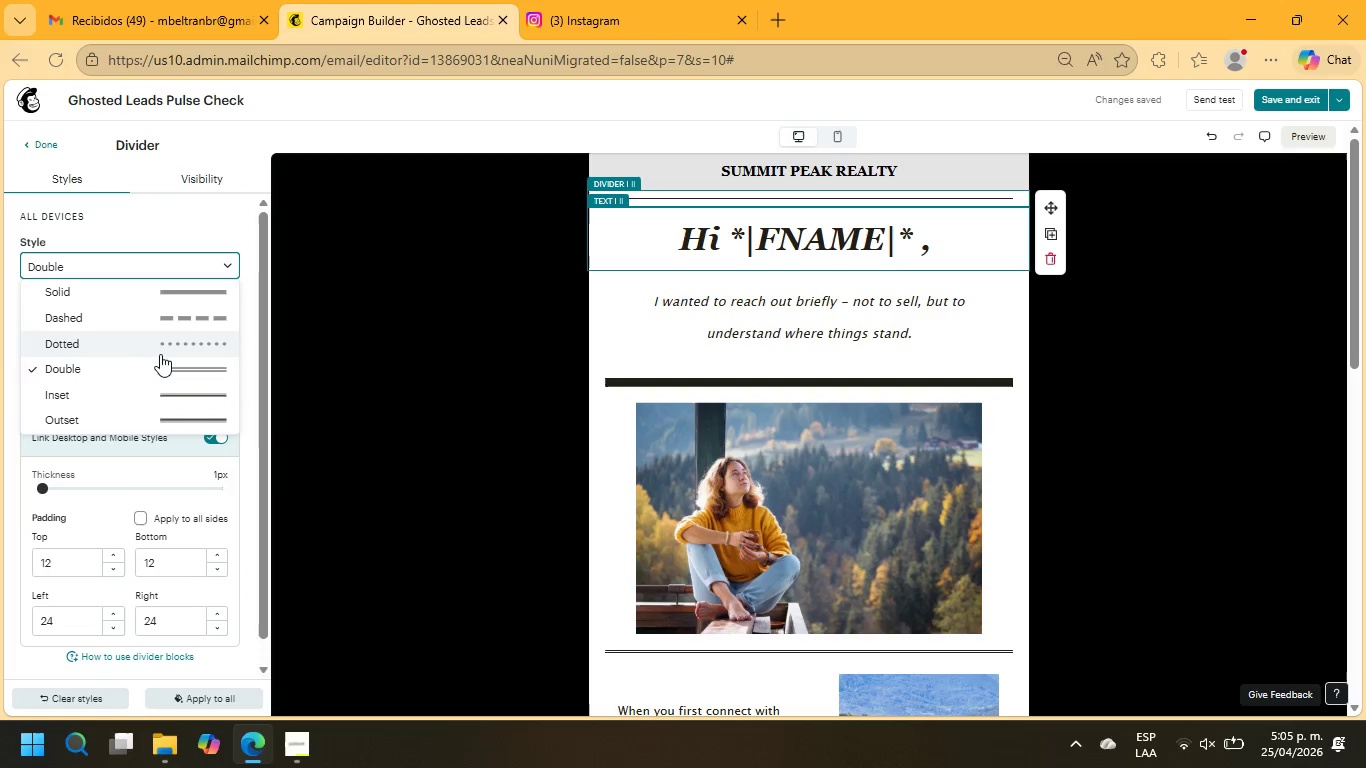 
left_click([157, 369])
 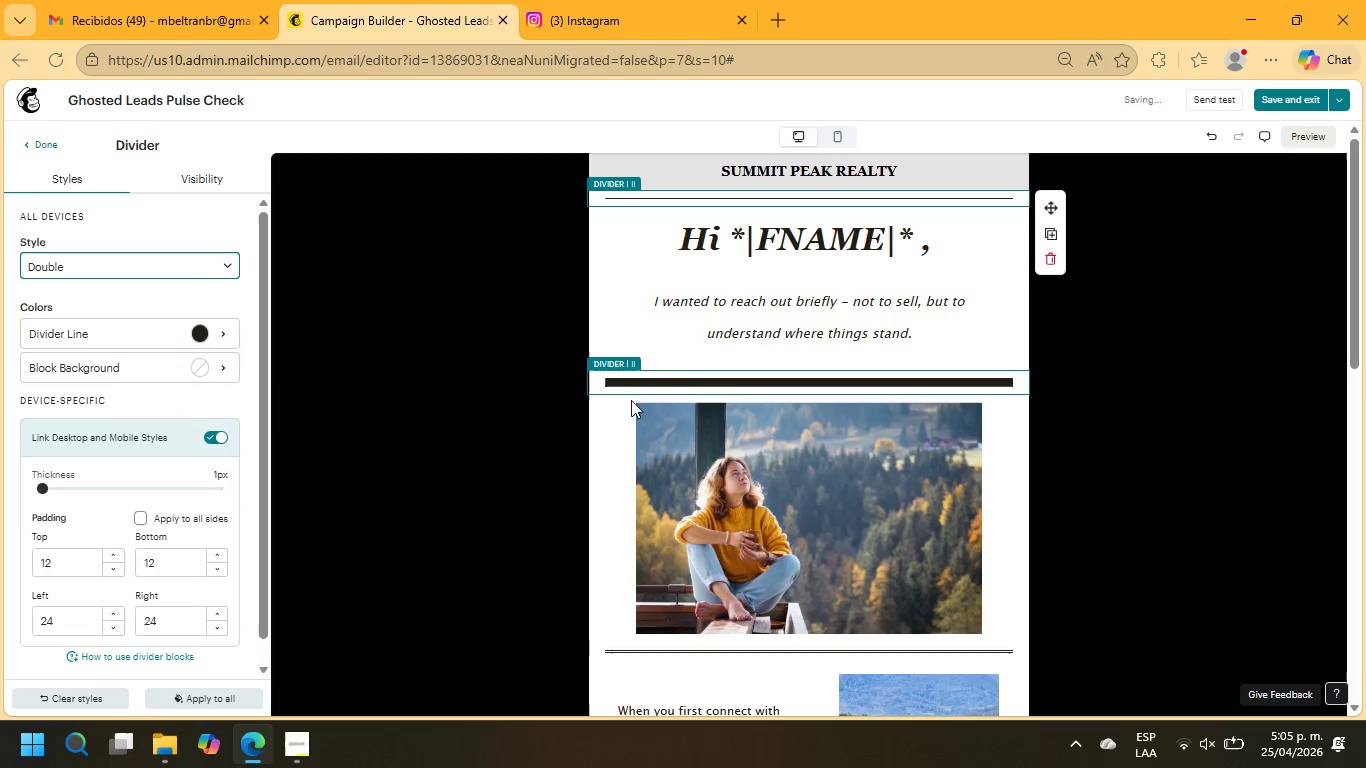 
left_click([654, 650])
 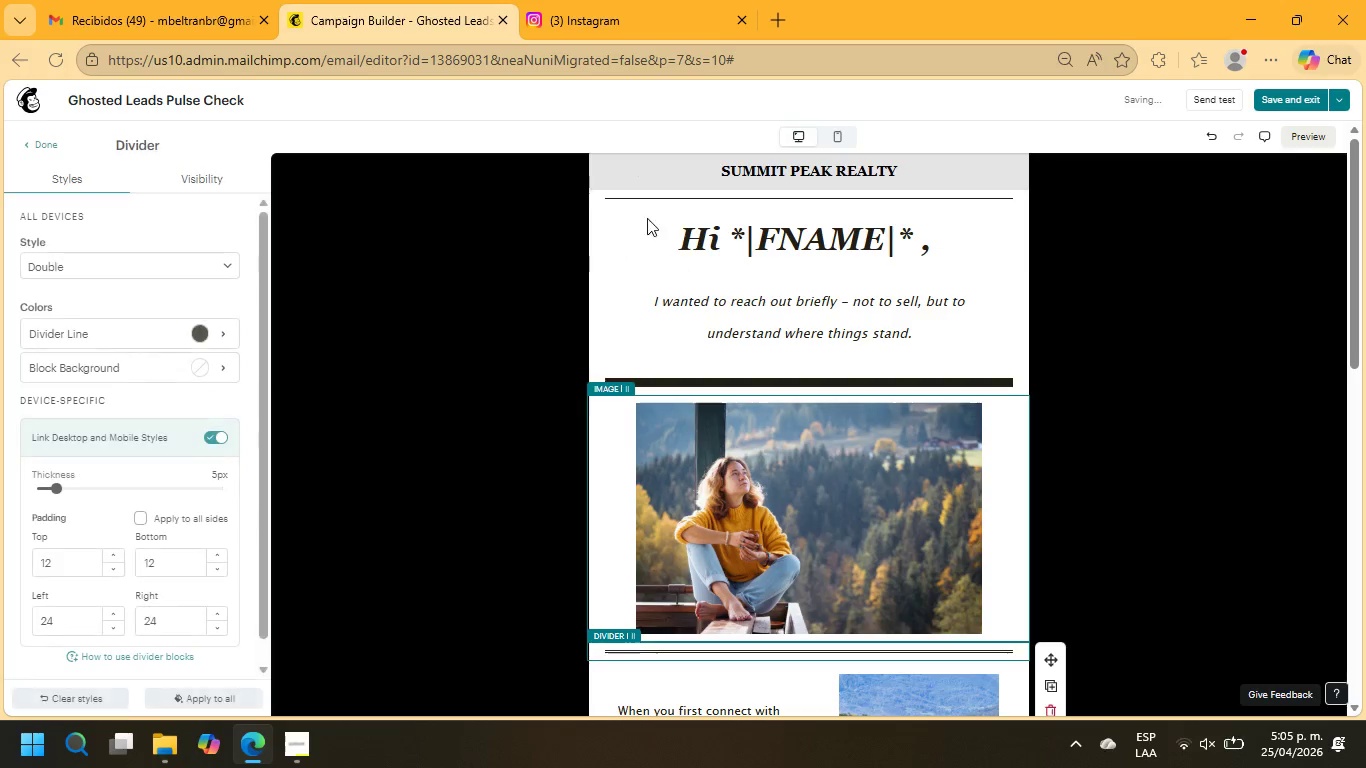 
left_click([625, 202])
 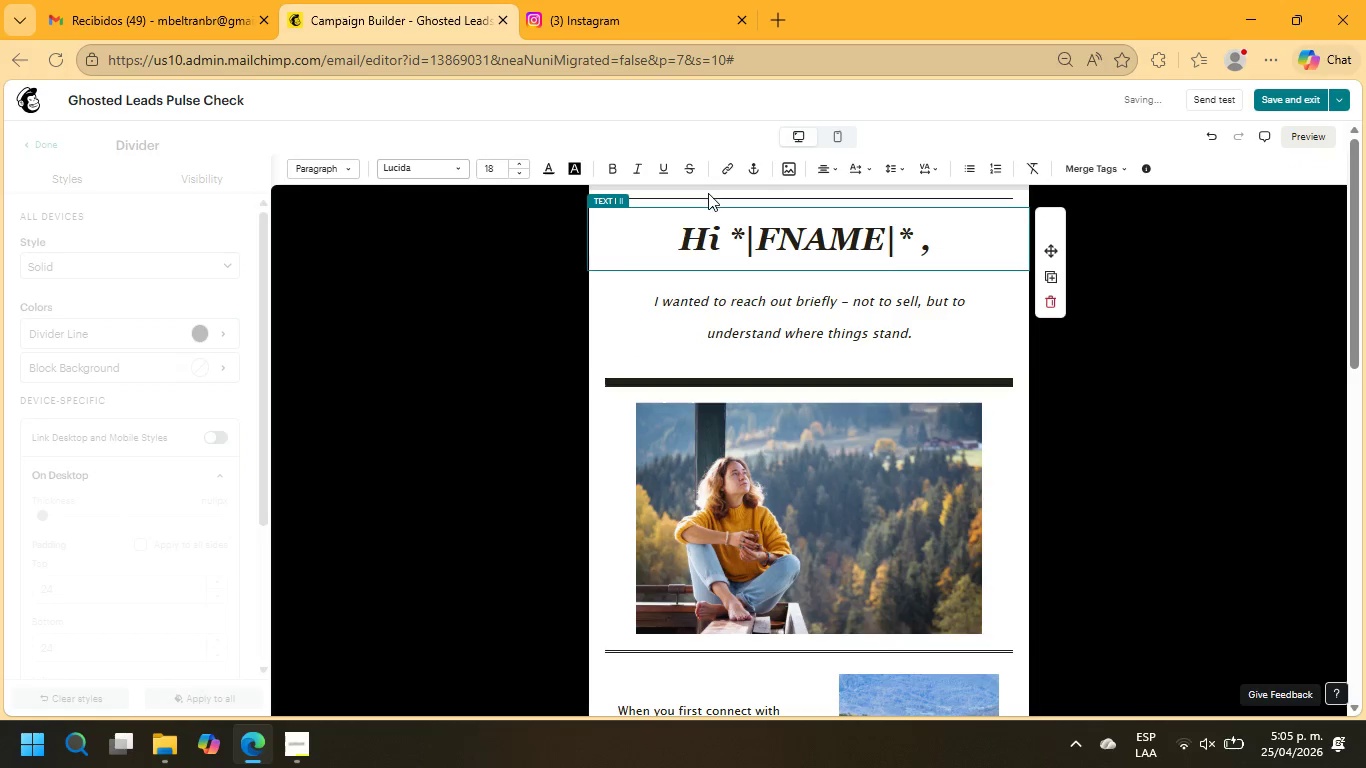 
left_click([711, 199])
 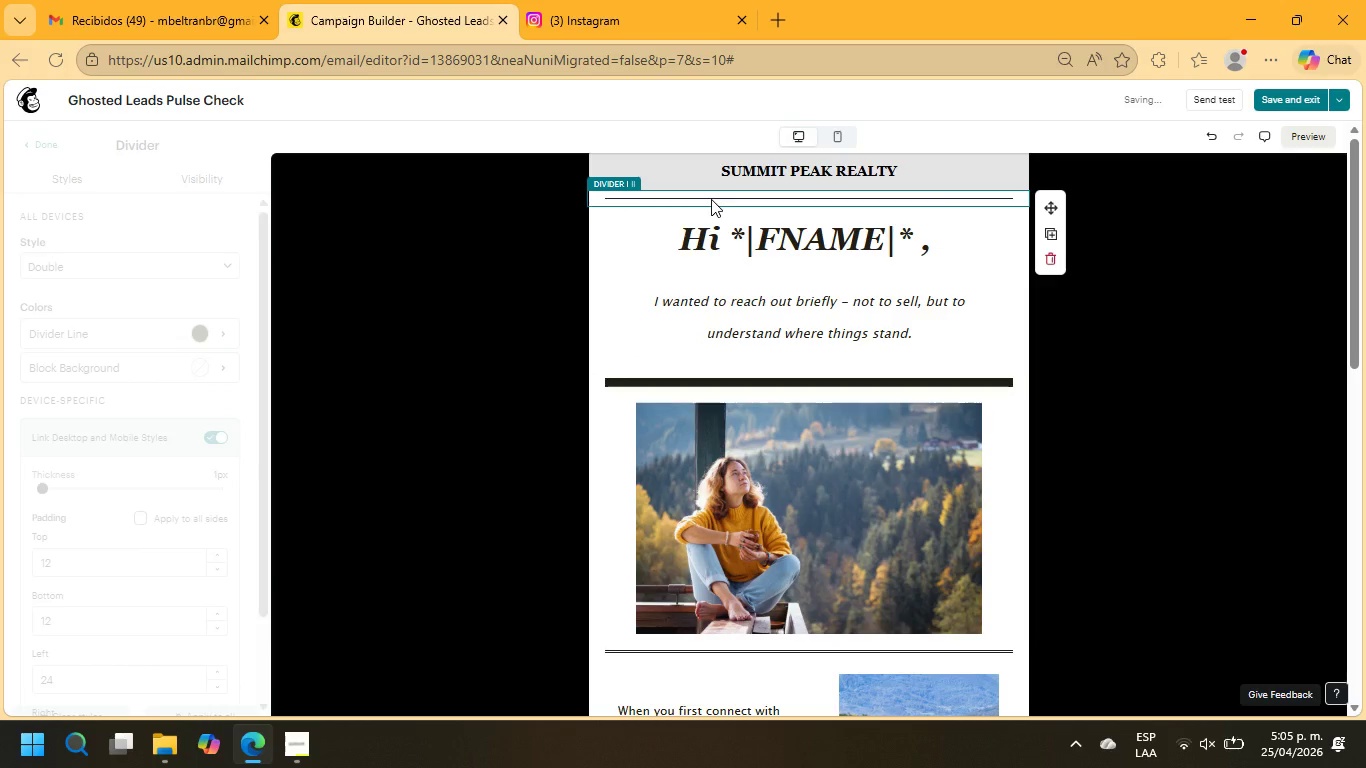 
left_click([711, 199])
 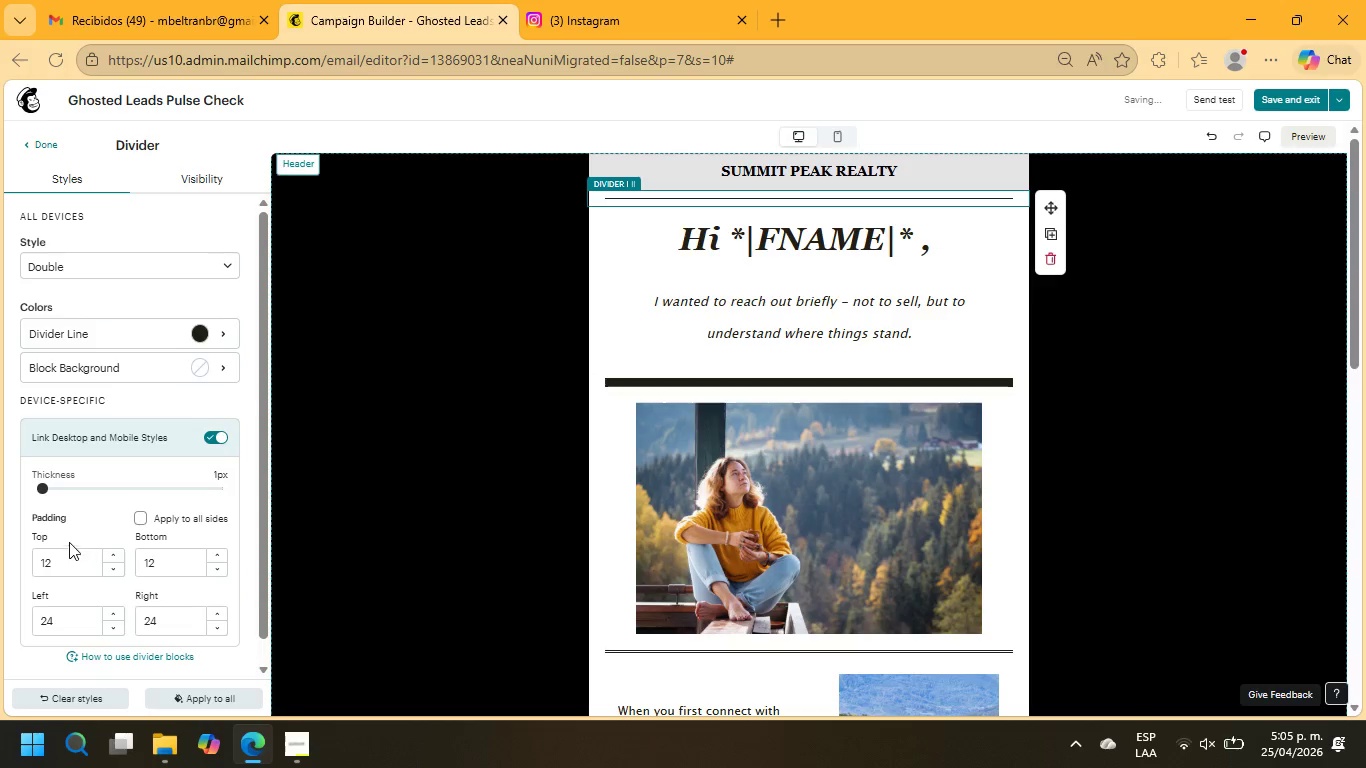 
left_click_drag(start_coordinate=[49, 492], to_coordinate=[65, 496])
 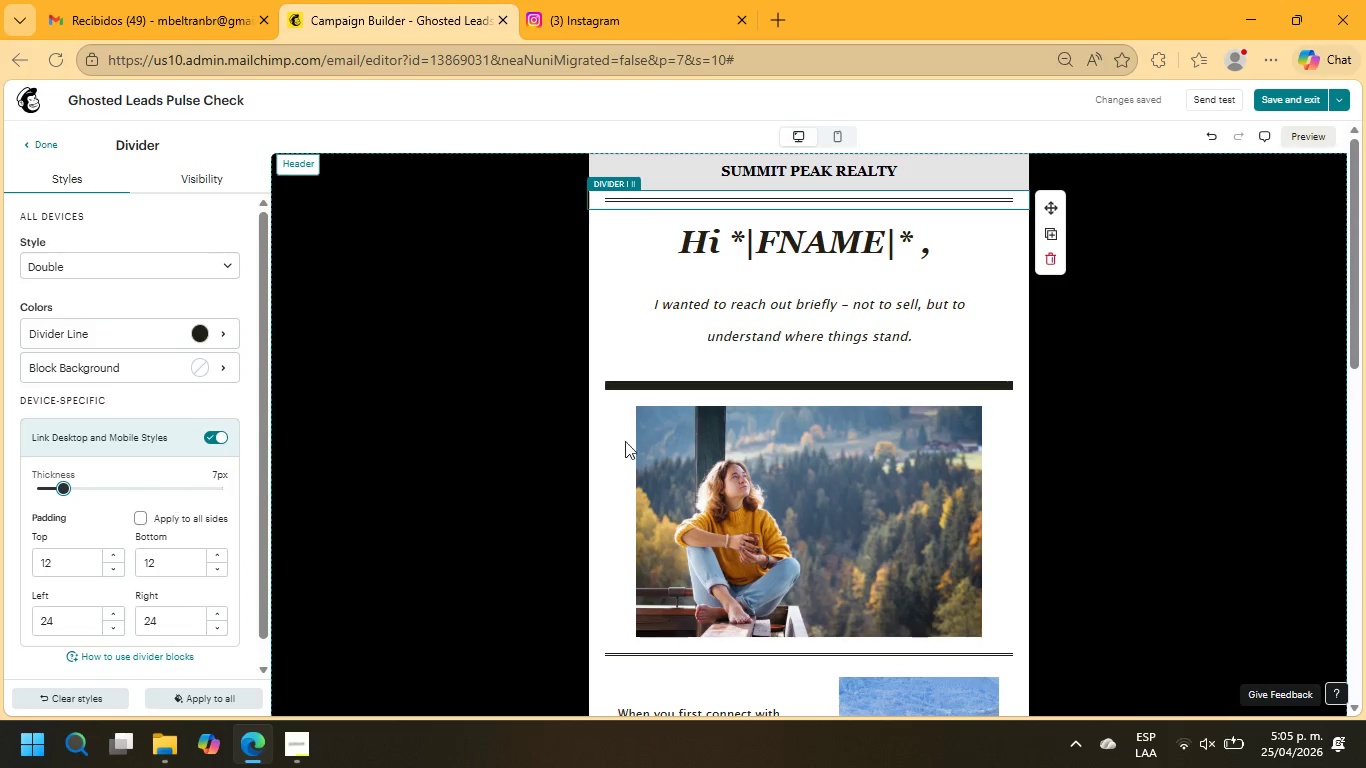 
left_click([999, 387])
 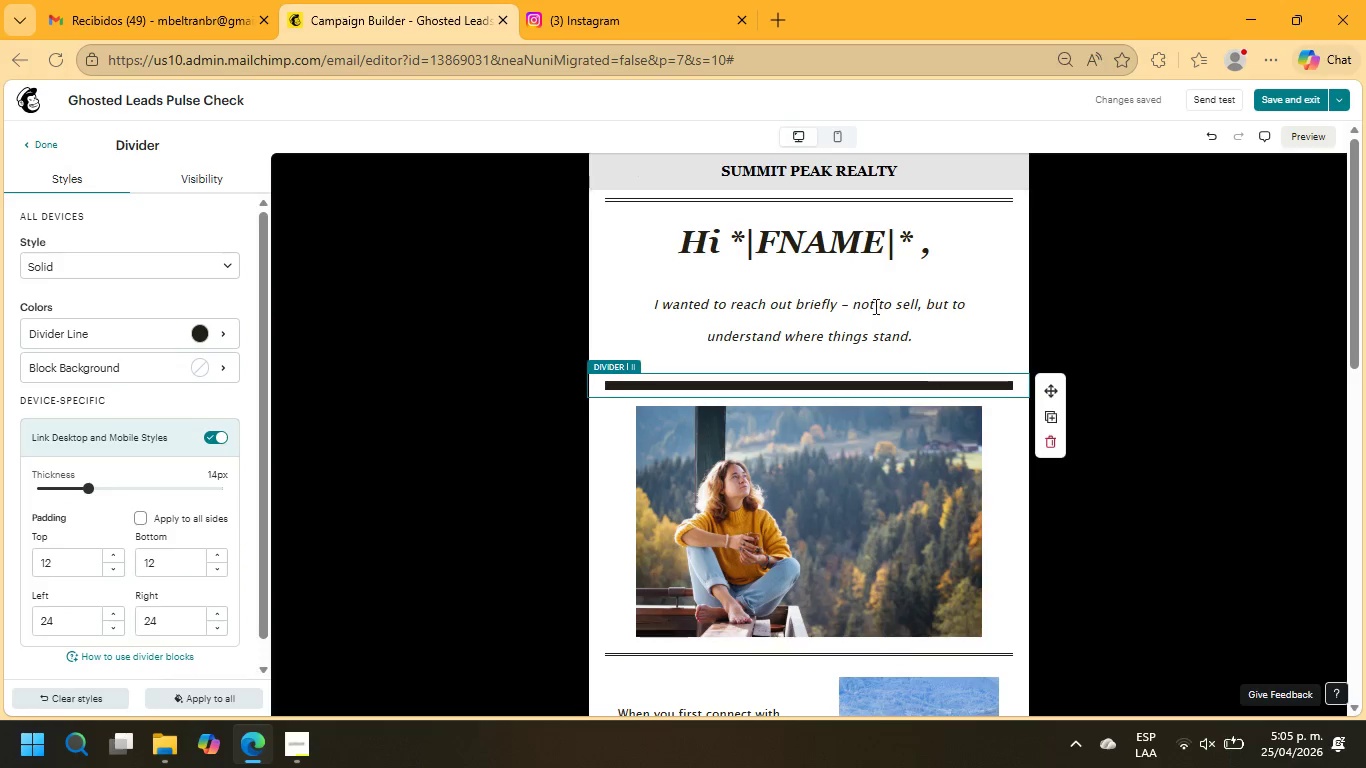 
left_click([828, 203])
 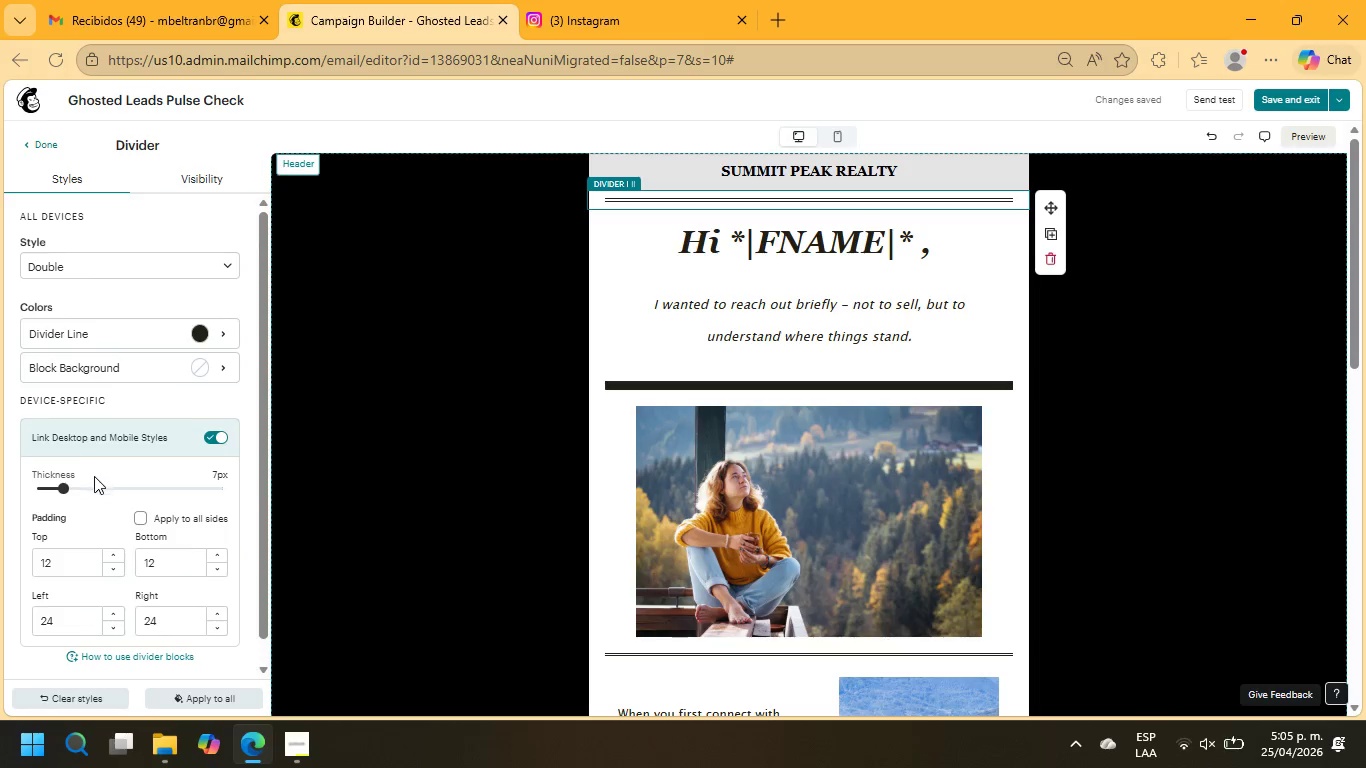 
left_click_drag(start_coordinate=[65, 490], to_coordinate=[57, 492])
 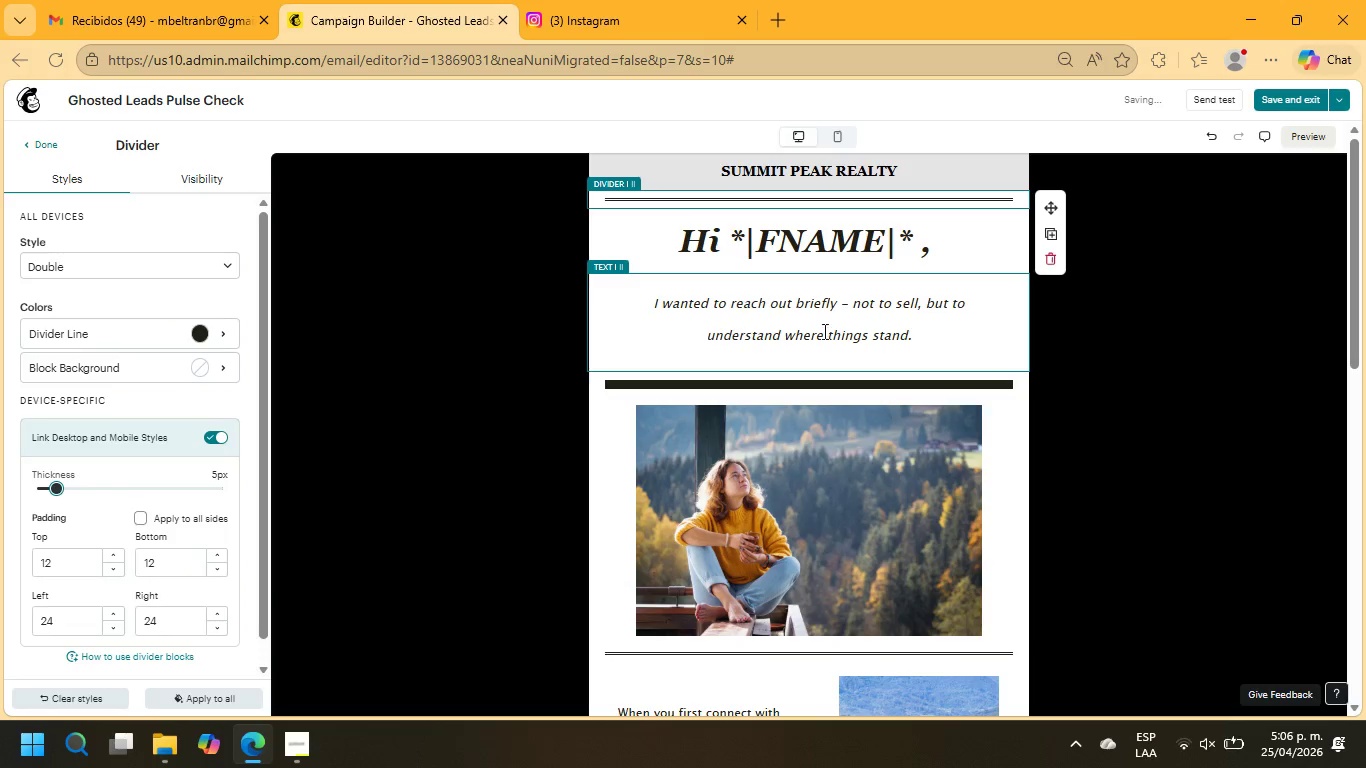 
scroll: coordinate [840, 502], scroll_direction: down, amount: 2.0
 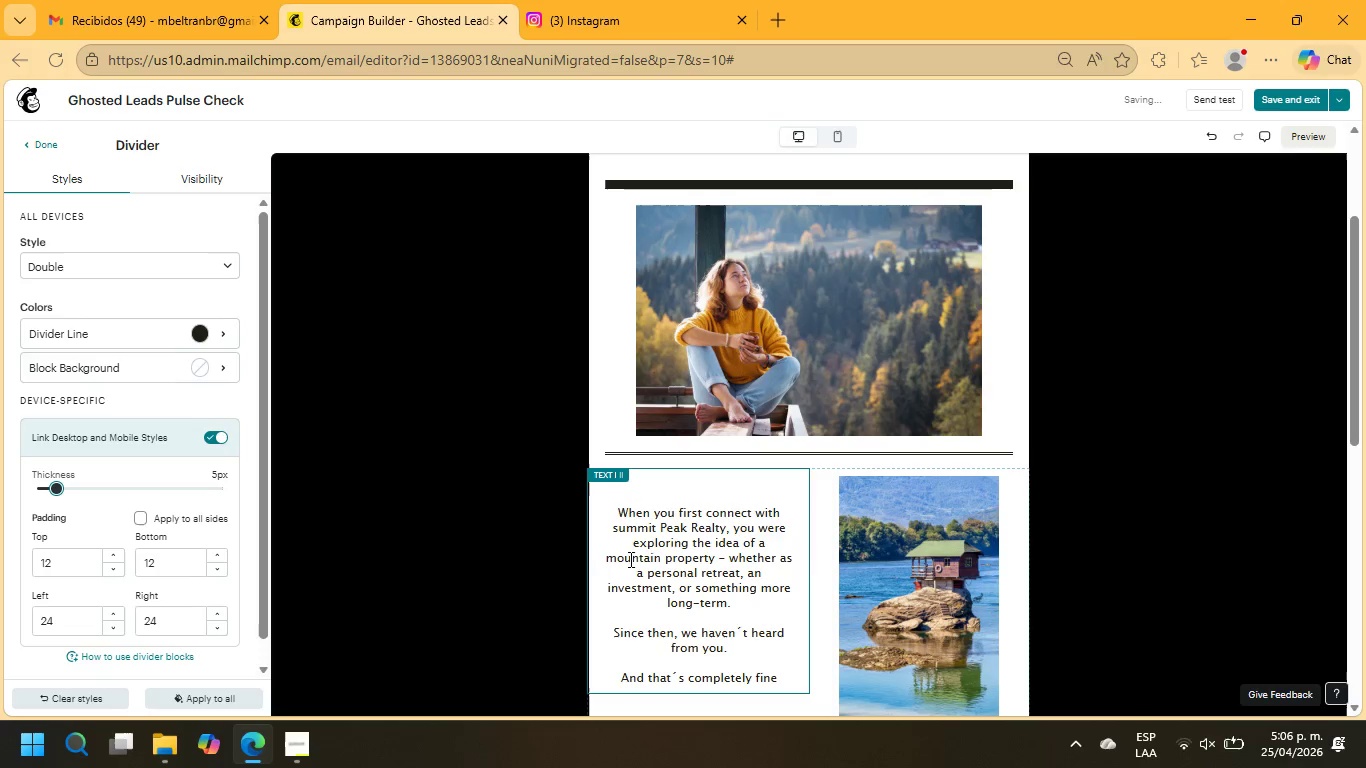 
left_click_drag(start_coordinate=[733, 528], to_coordinate=[715, 558])
 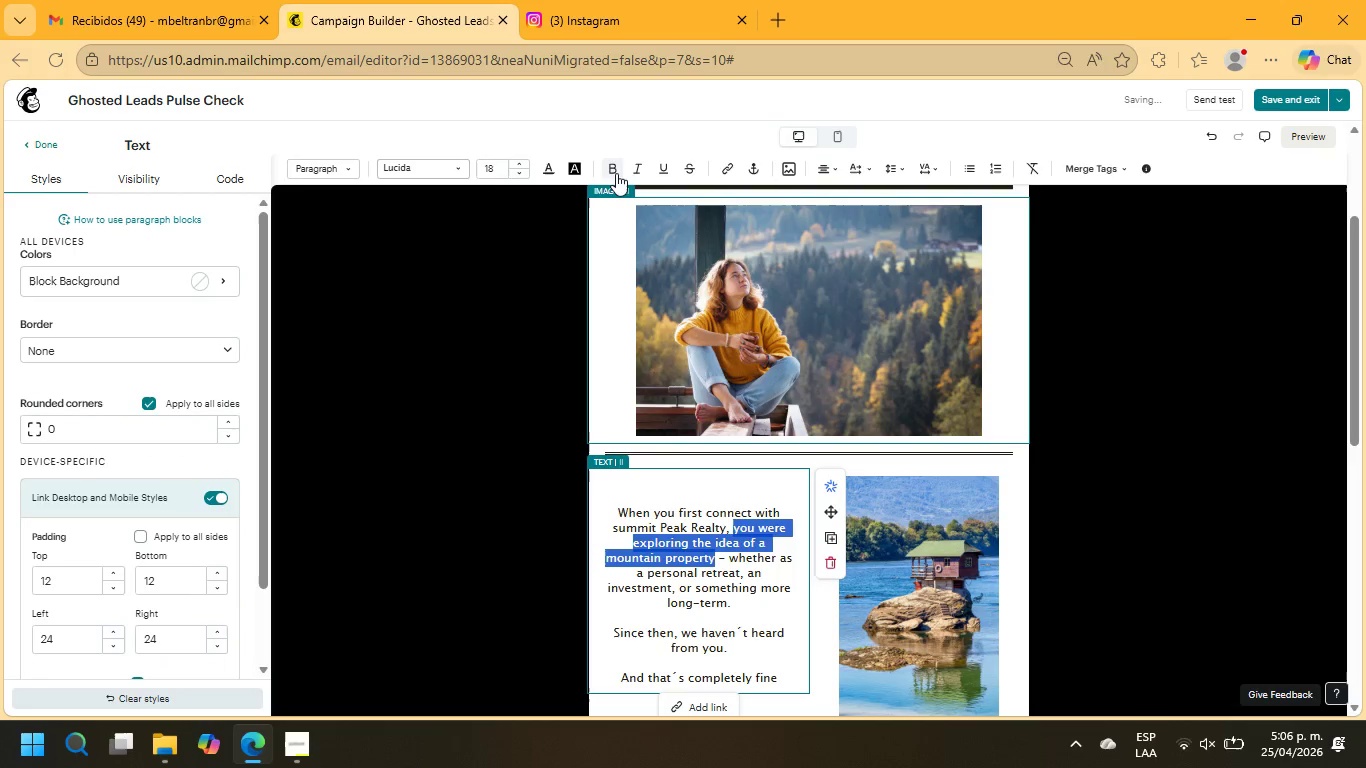 
left_click([612, 168])
 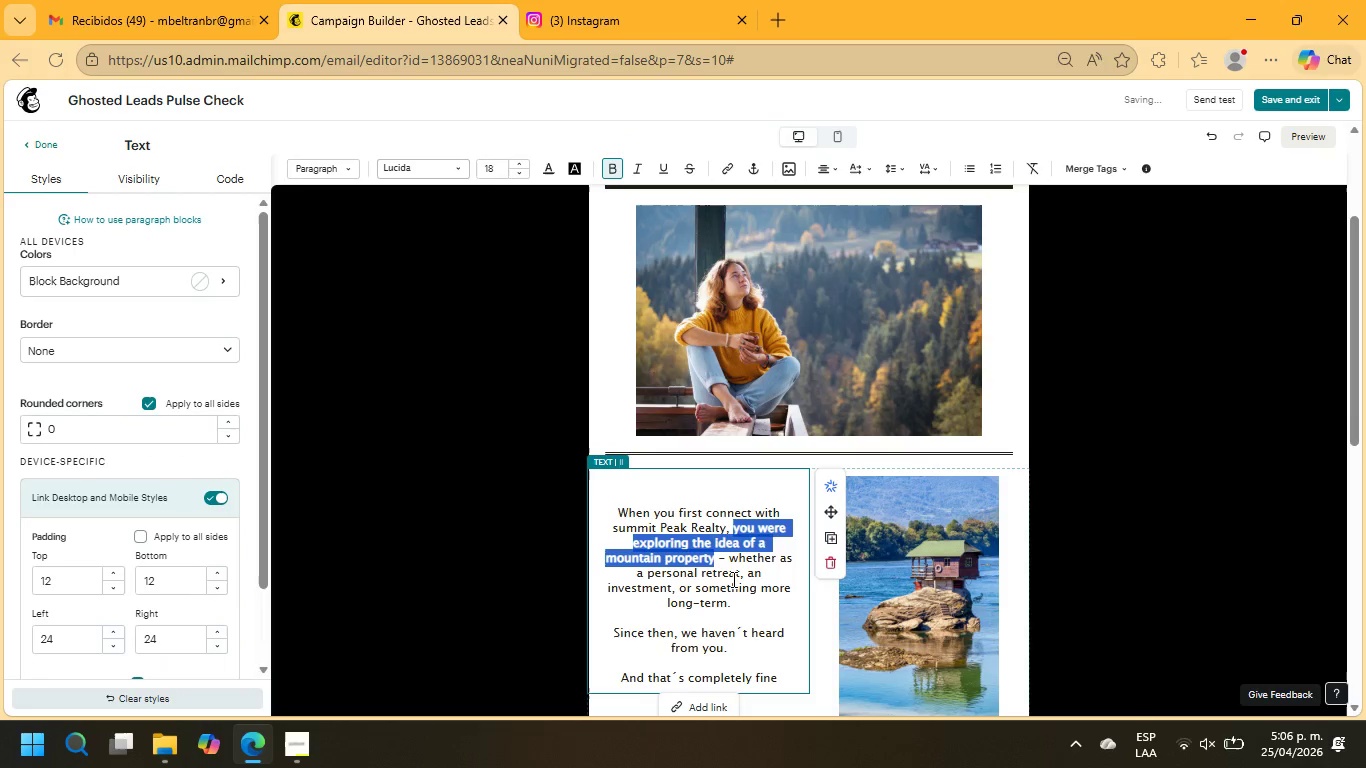 
left_click([740, 575])
 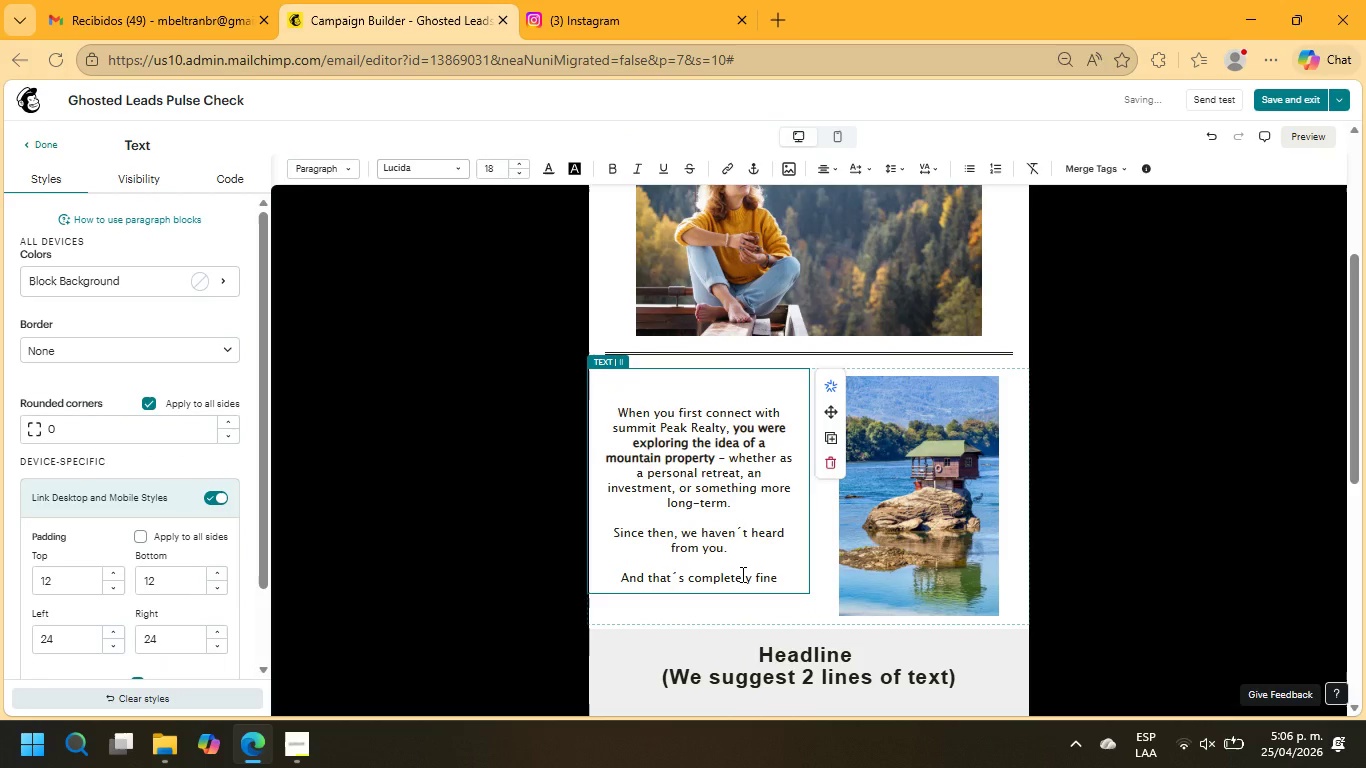 
scroll: coordinate [741, 574], scroll_direction: down, amount: 2.0
 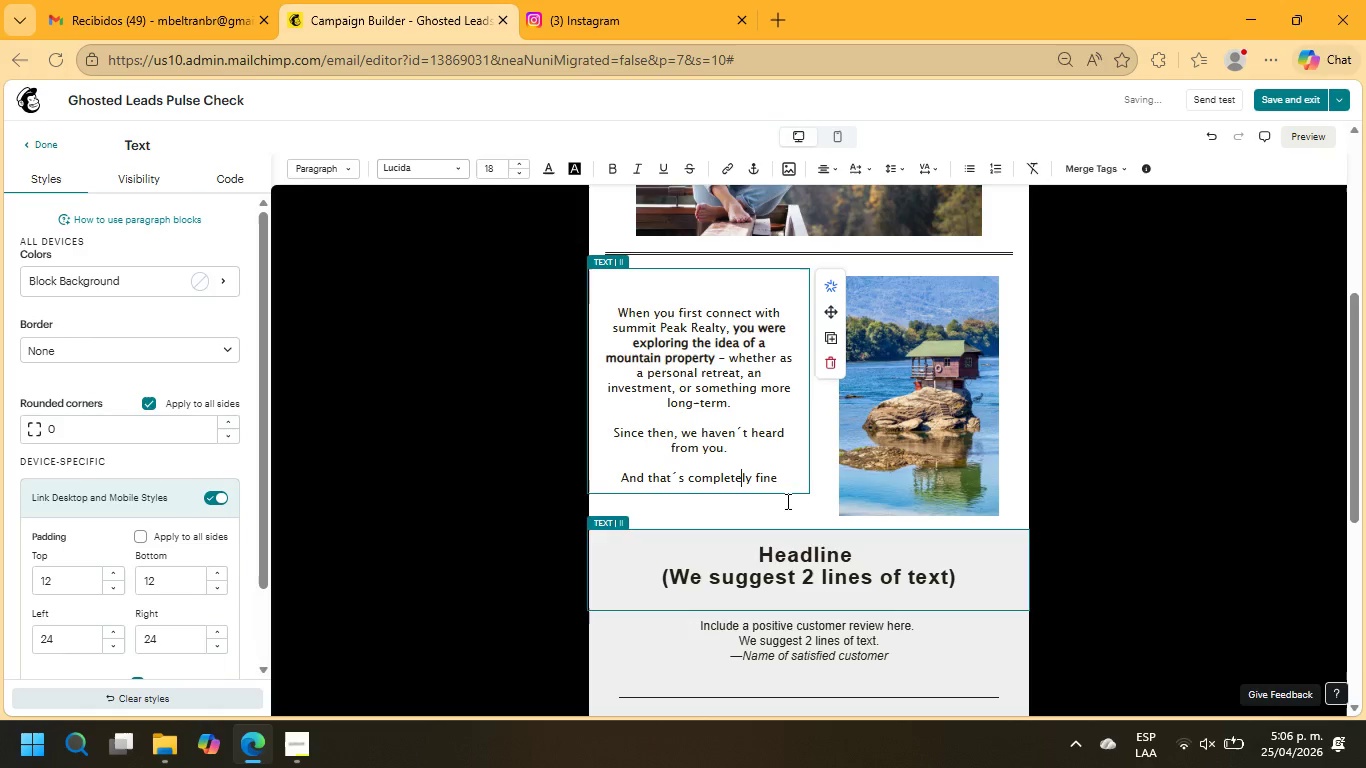 
left_click([789, 479])
 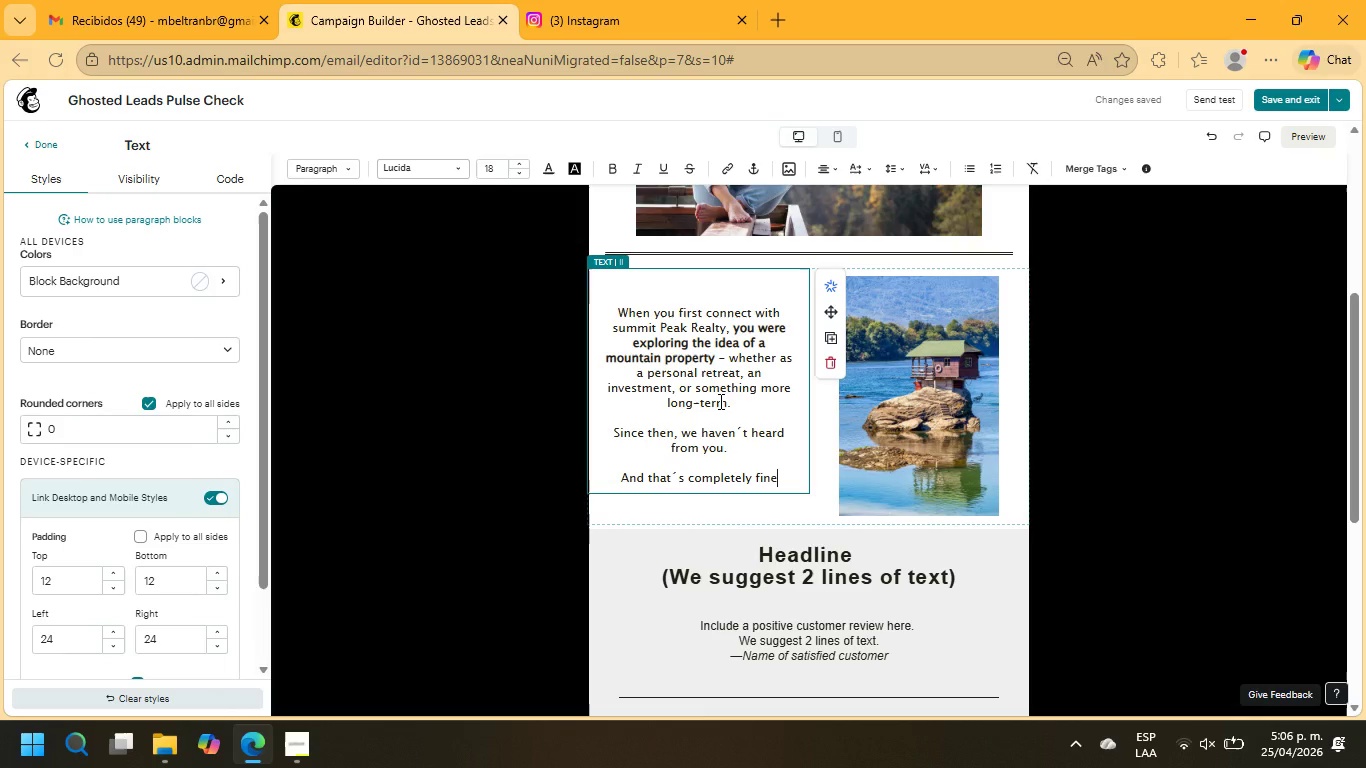 
wait(31.73)
 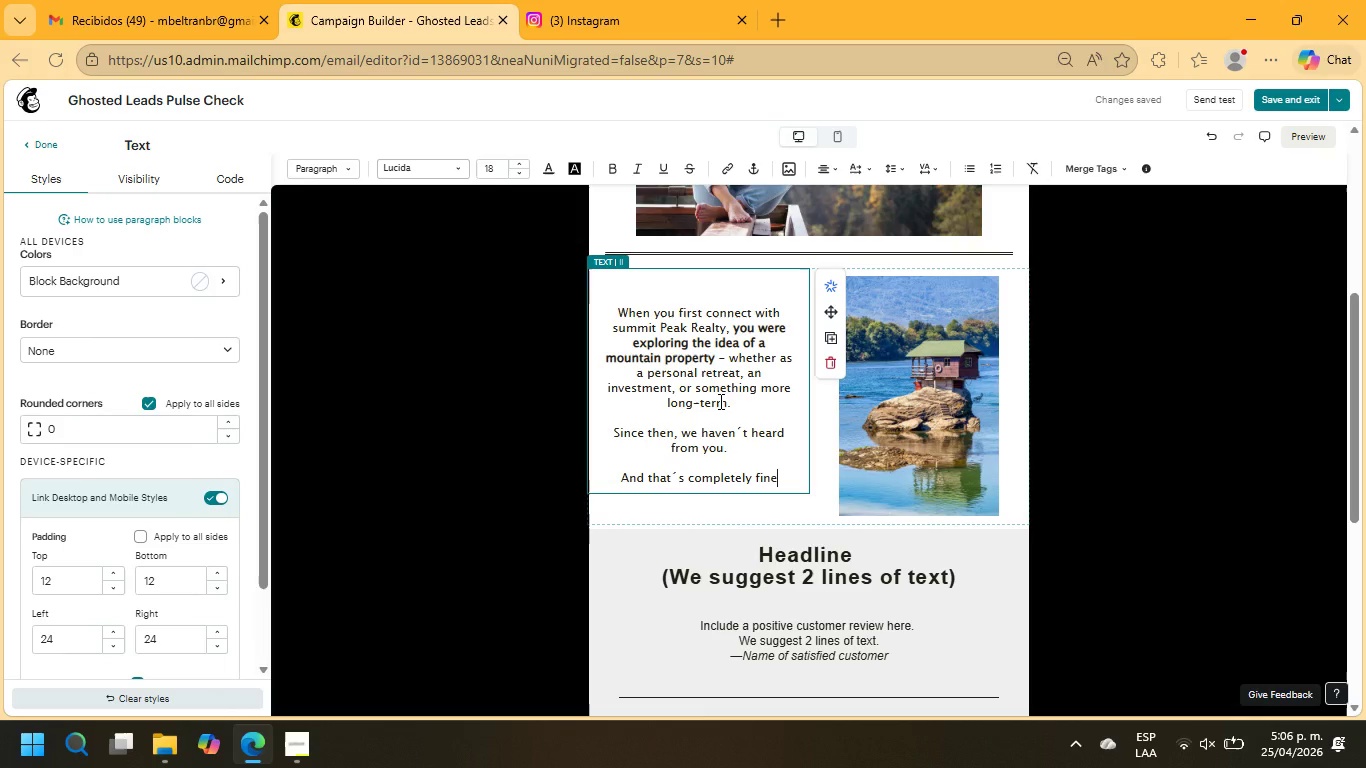 
type(, markets shift an priorities evolve.)
 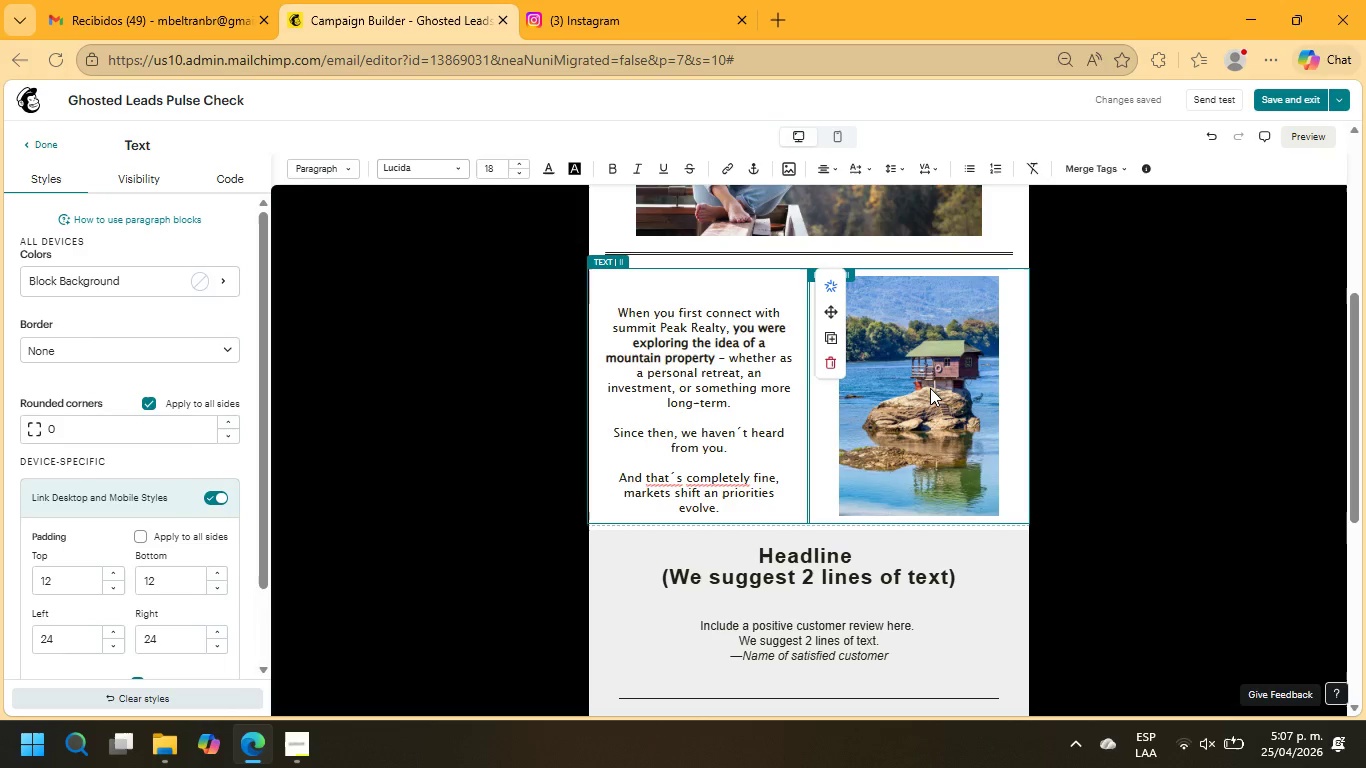 
wait(14.08)
 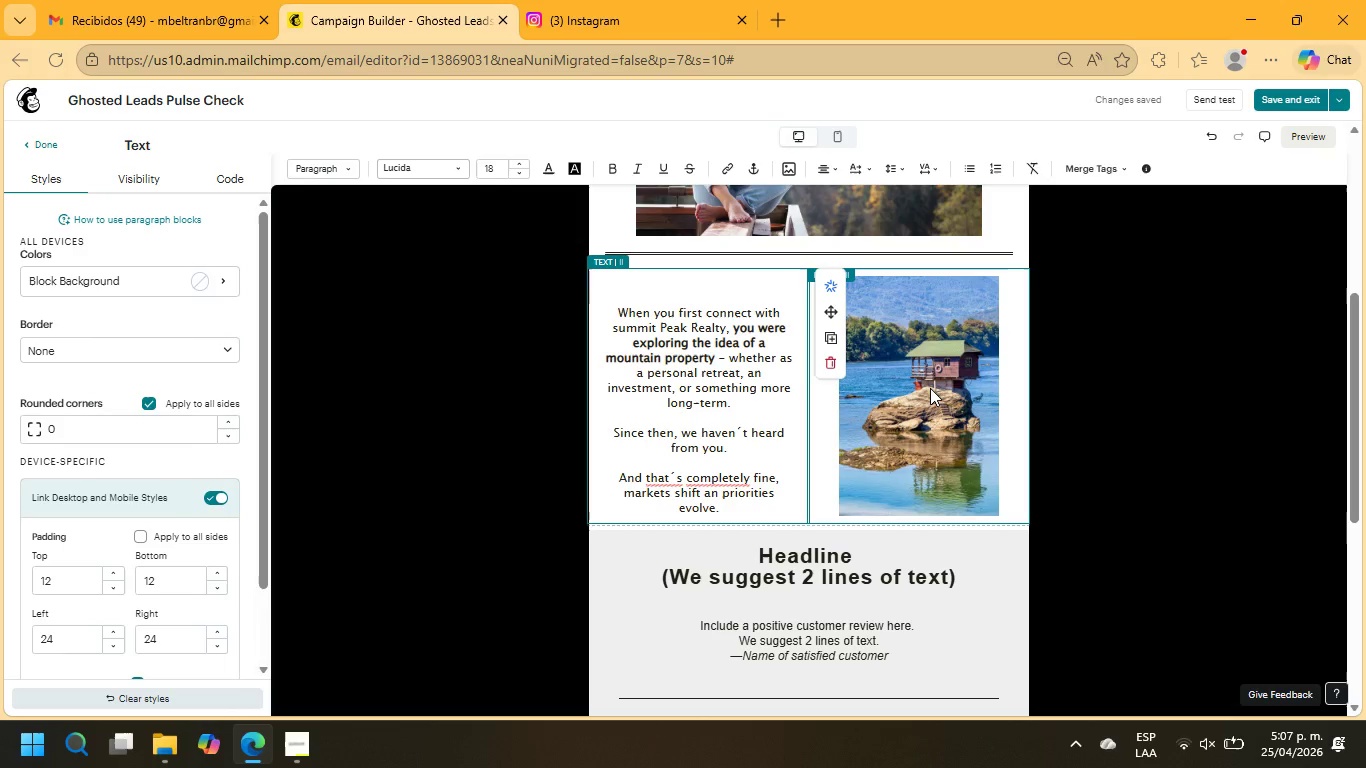 
left_click_drag(start_coordinate=[964, 582], to_coordinate=[719, 546])
 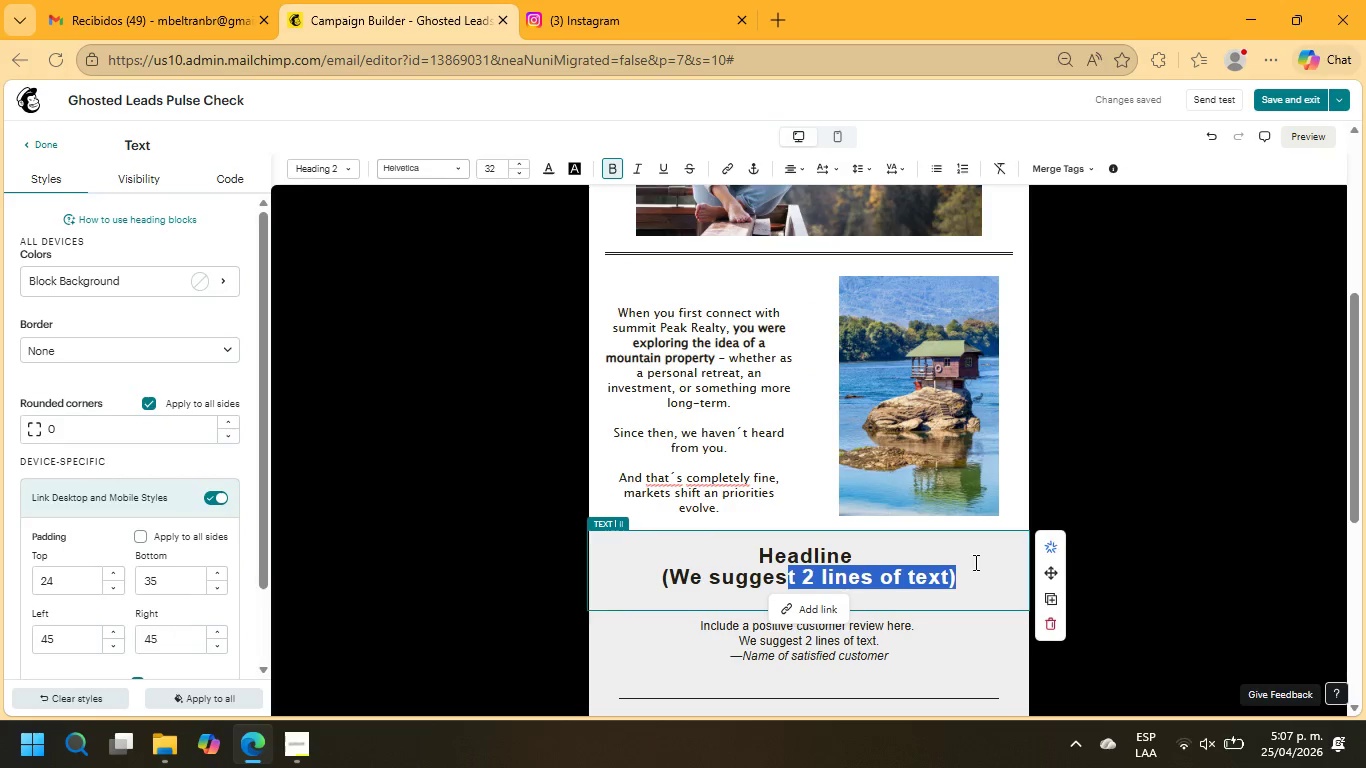 
left_click([936, 580])
 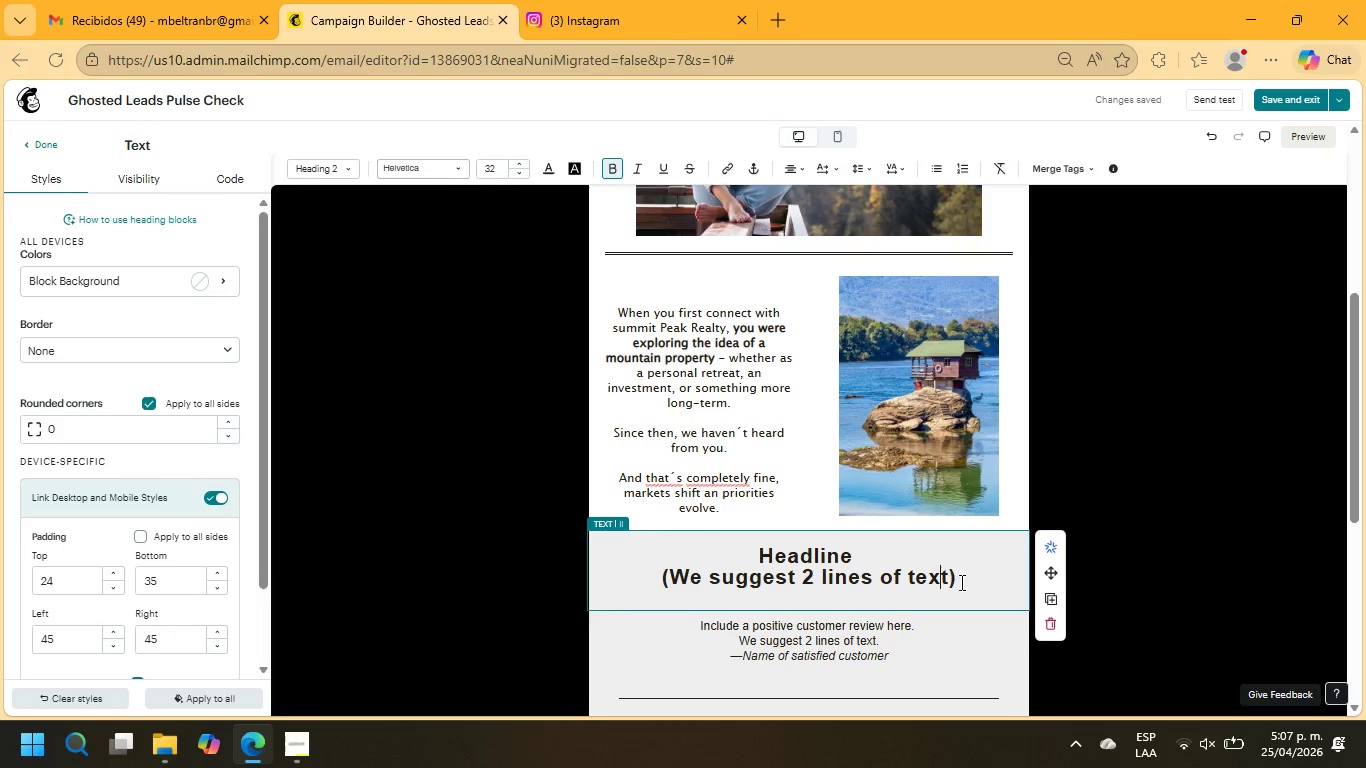 
left_click_drag(start_coordinate=[960, 582], to_coordinate=[740, 555])
 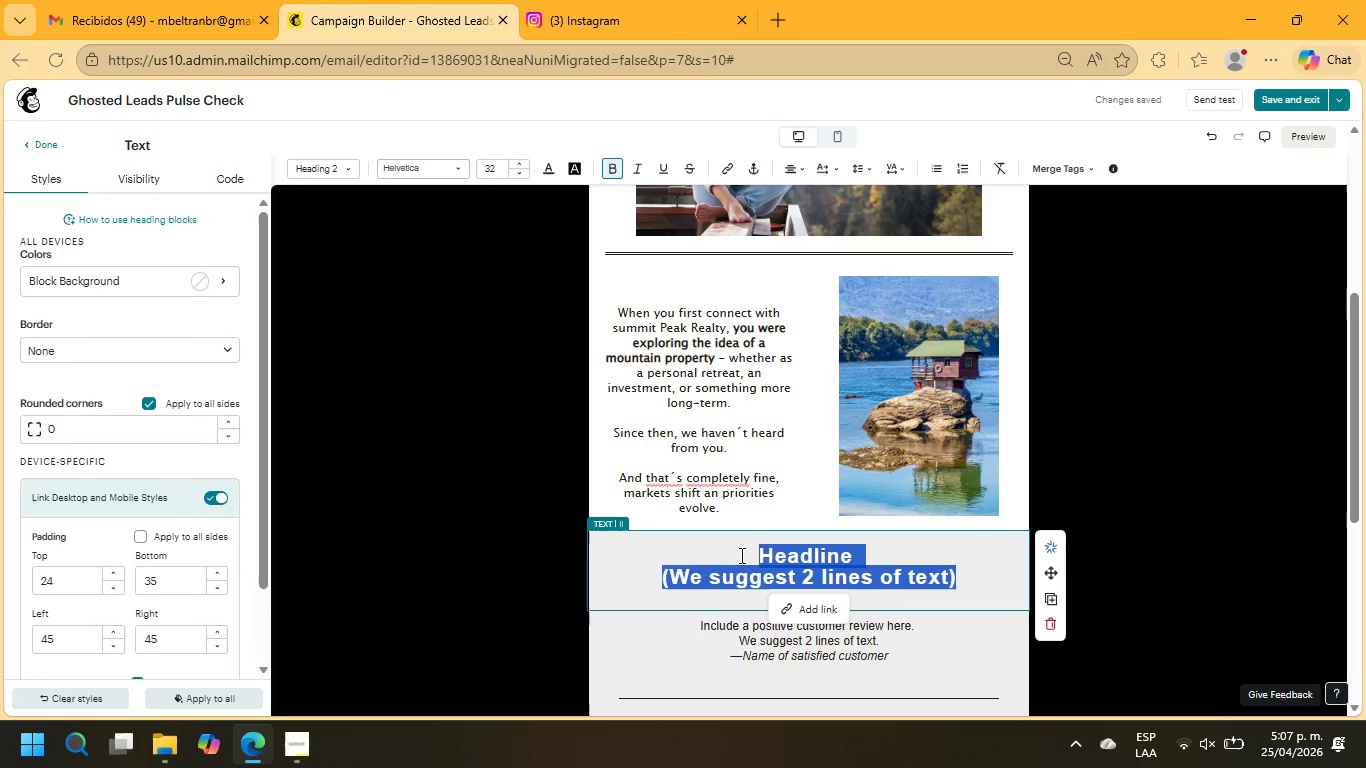 
type(Sp)
key(Backspace)
type(o rather than continue guessing)
 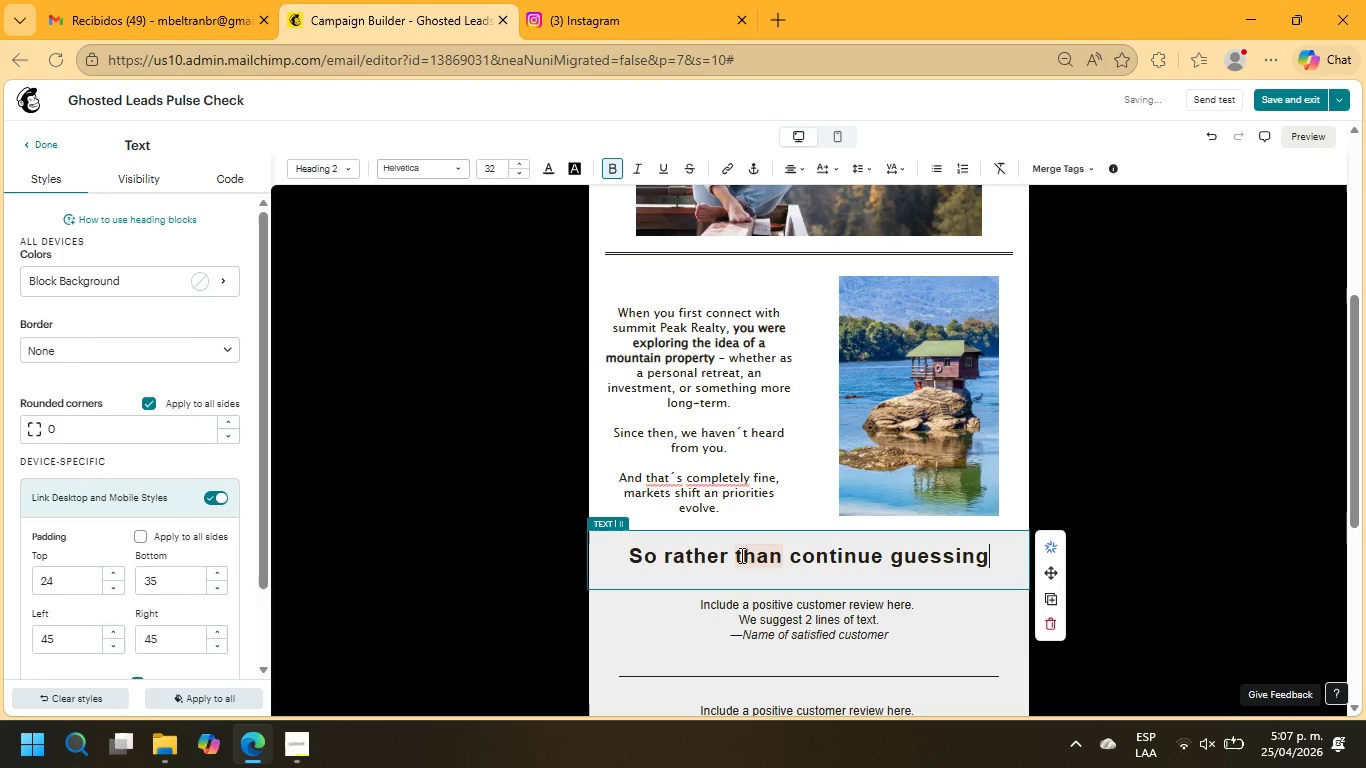 
type(, i;d prefer to simply ask)
 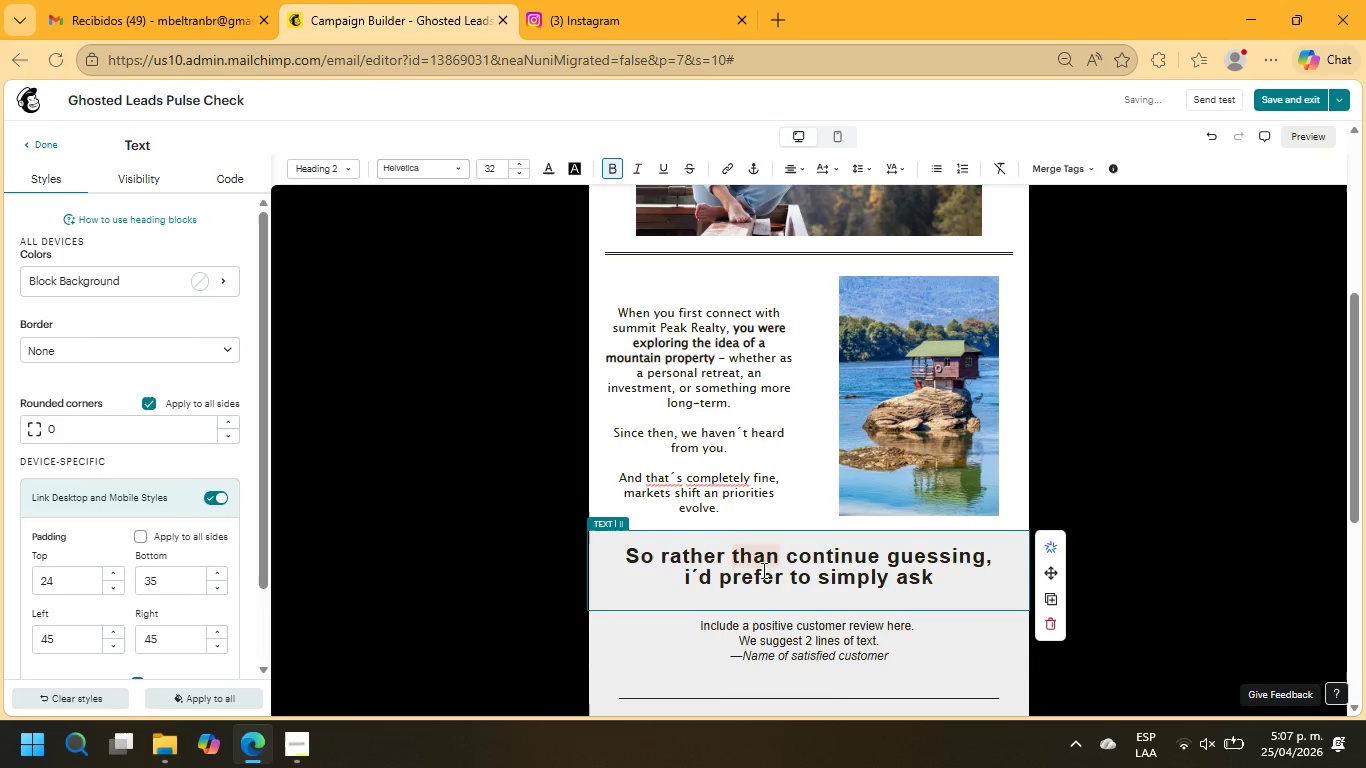 
scroll: coordinate [762, 570], scroll_direction: up, amount: 1.0
 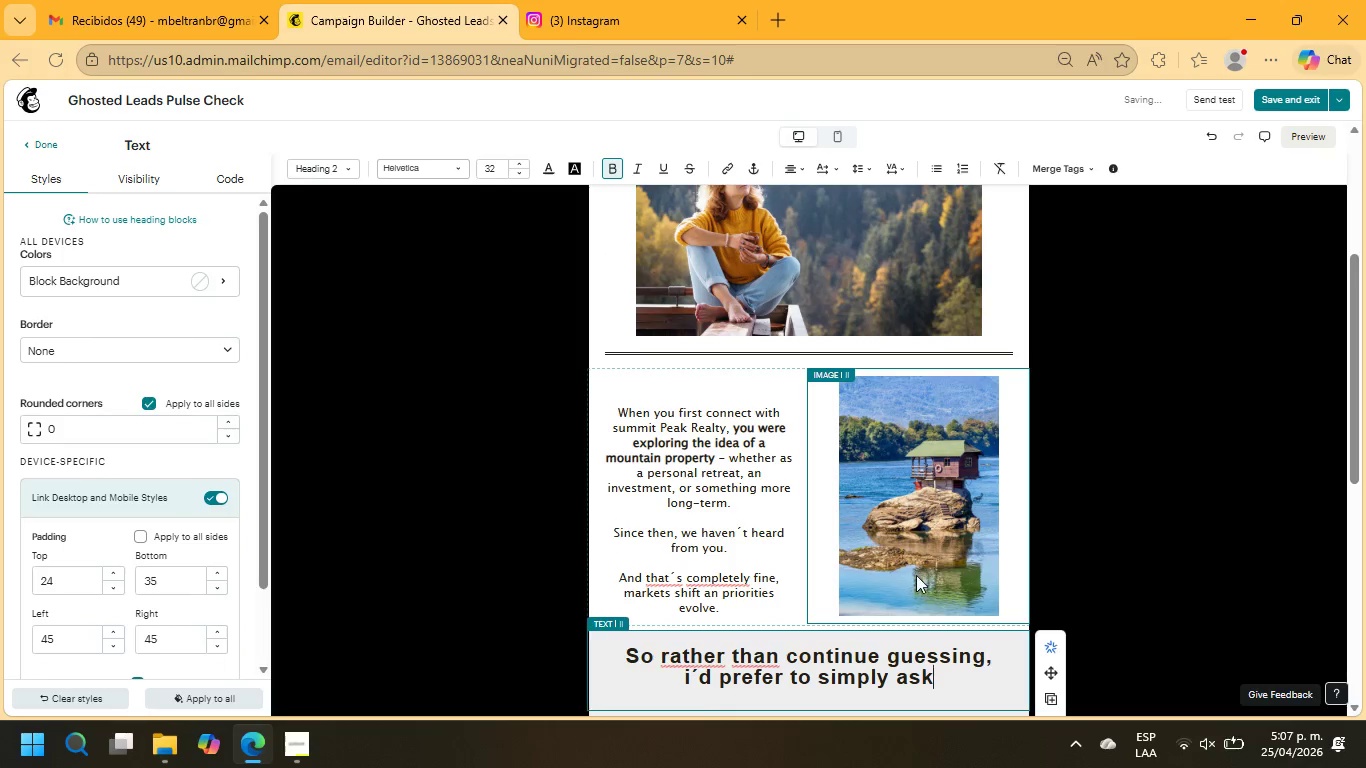 
scroll: coordinate [916, 575], scroll_direction: down, amount: 2.0
 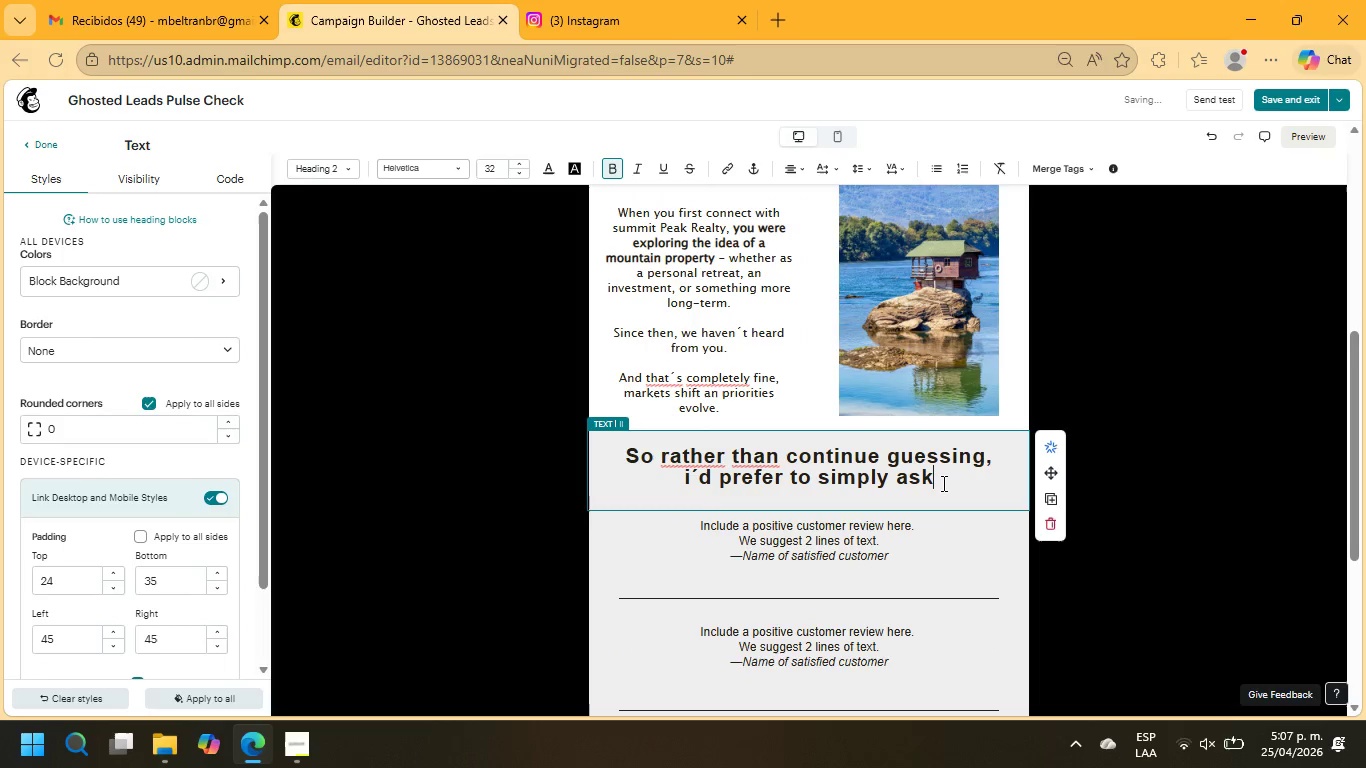 
left_click_drag(start_coordinate=[942, 483], to_coordinate=[592, 453])
 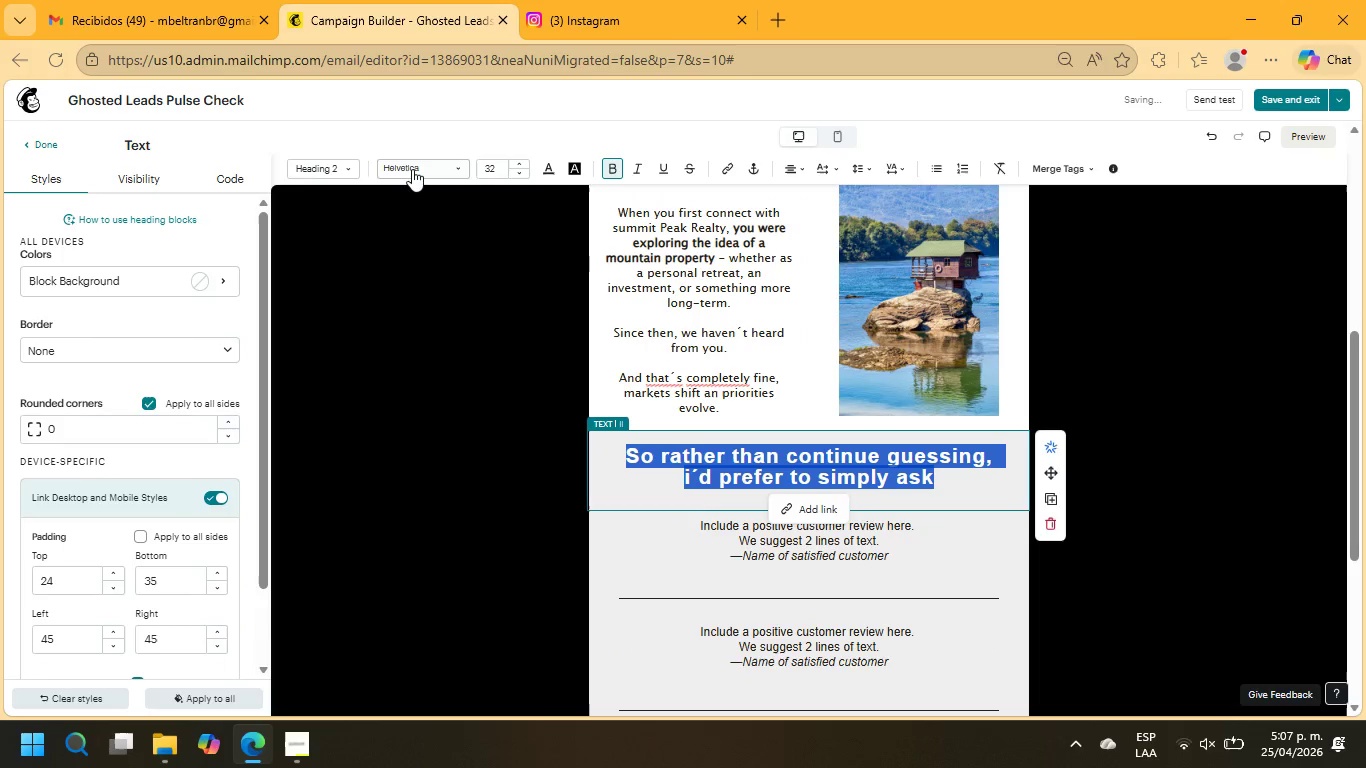 
left_click([412, 169])
 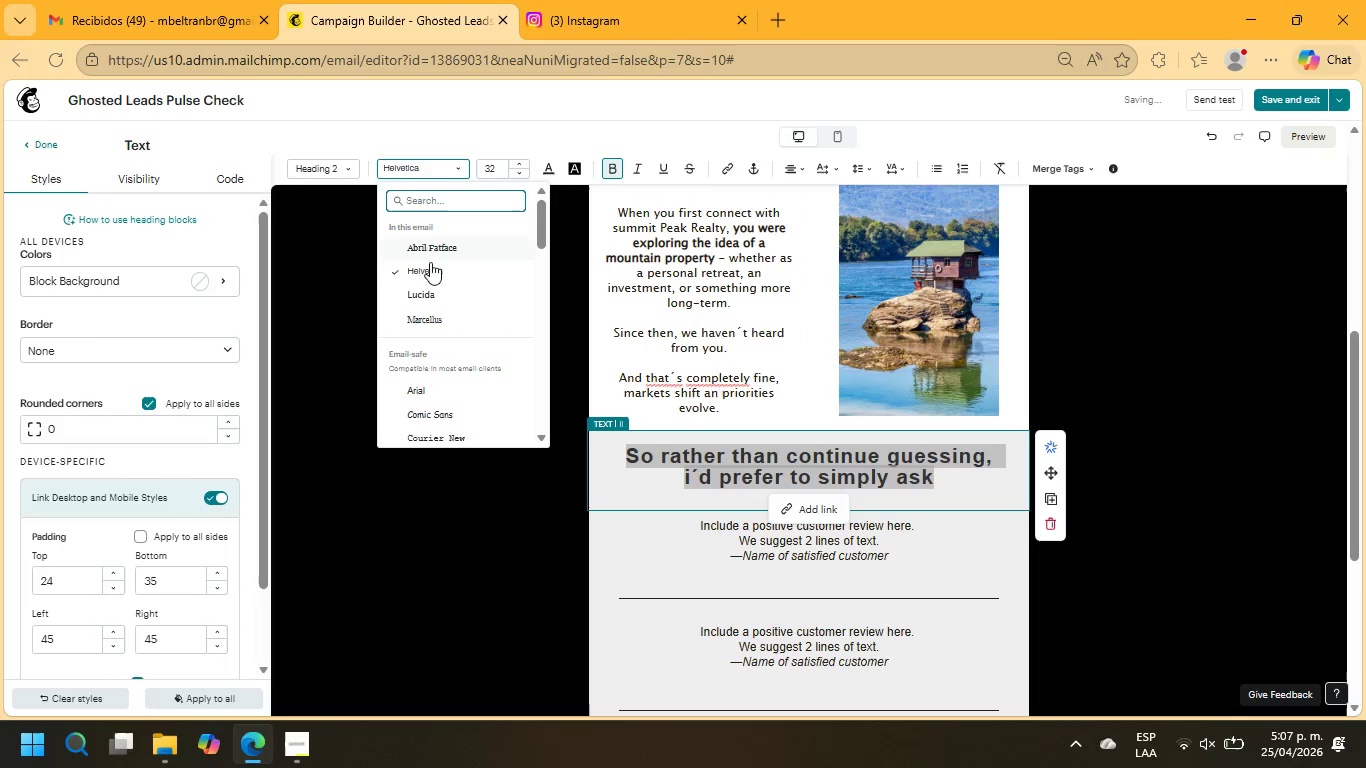 
left_click([430, 299])
 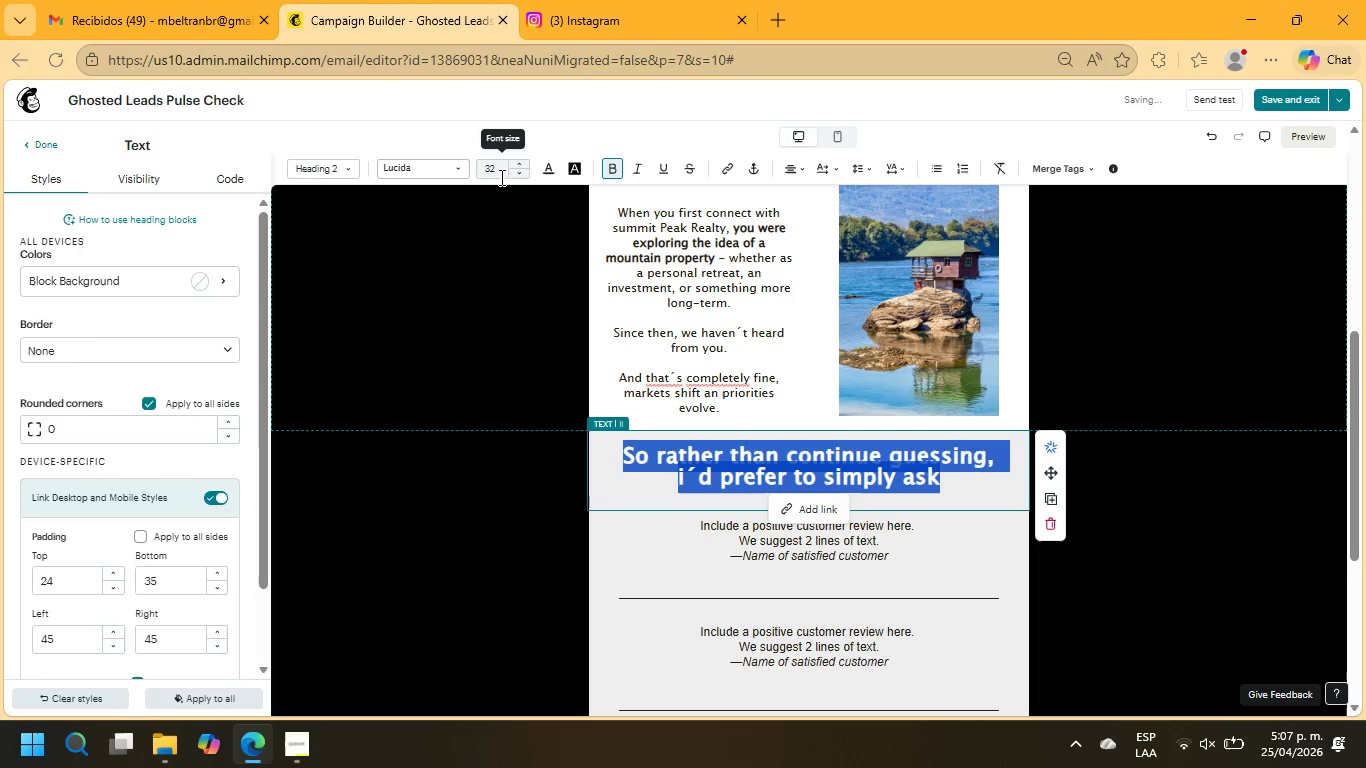 
double_click([516, 173])
 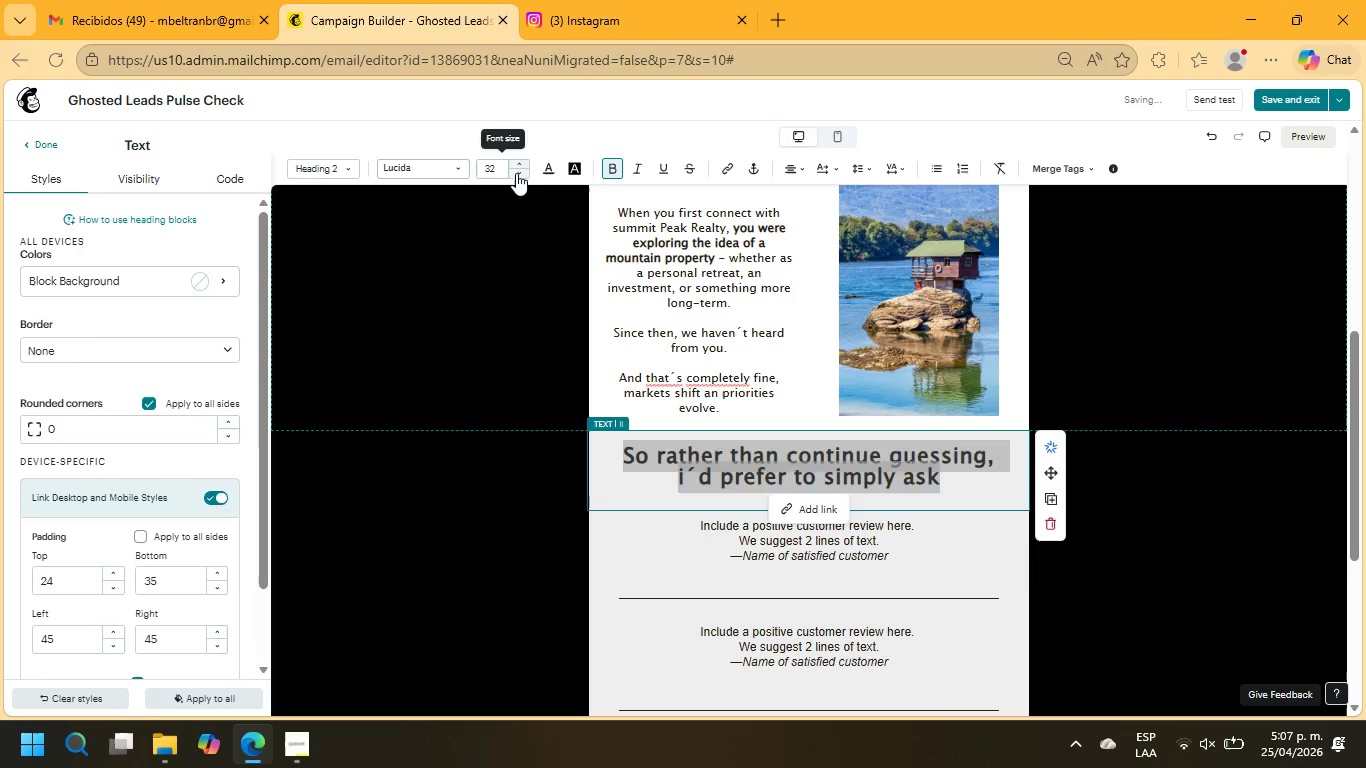 
triple_click([516, 173])
 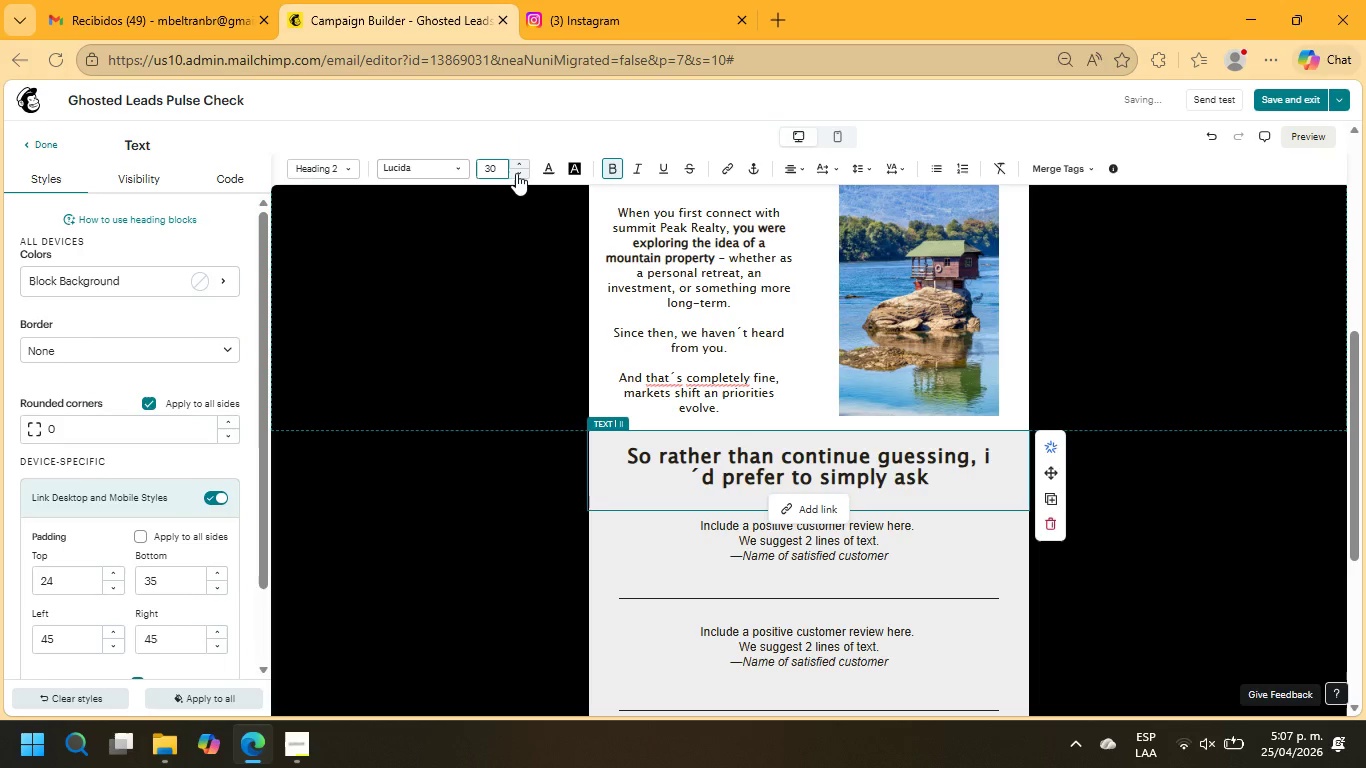 
triple_click([516, 173])
 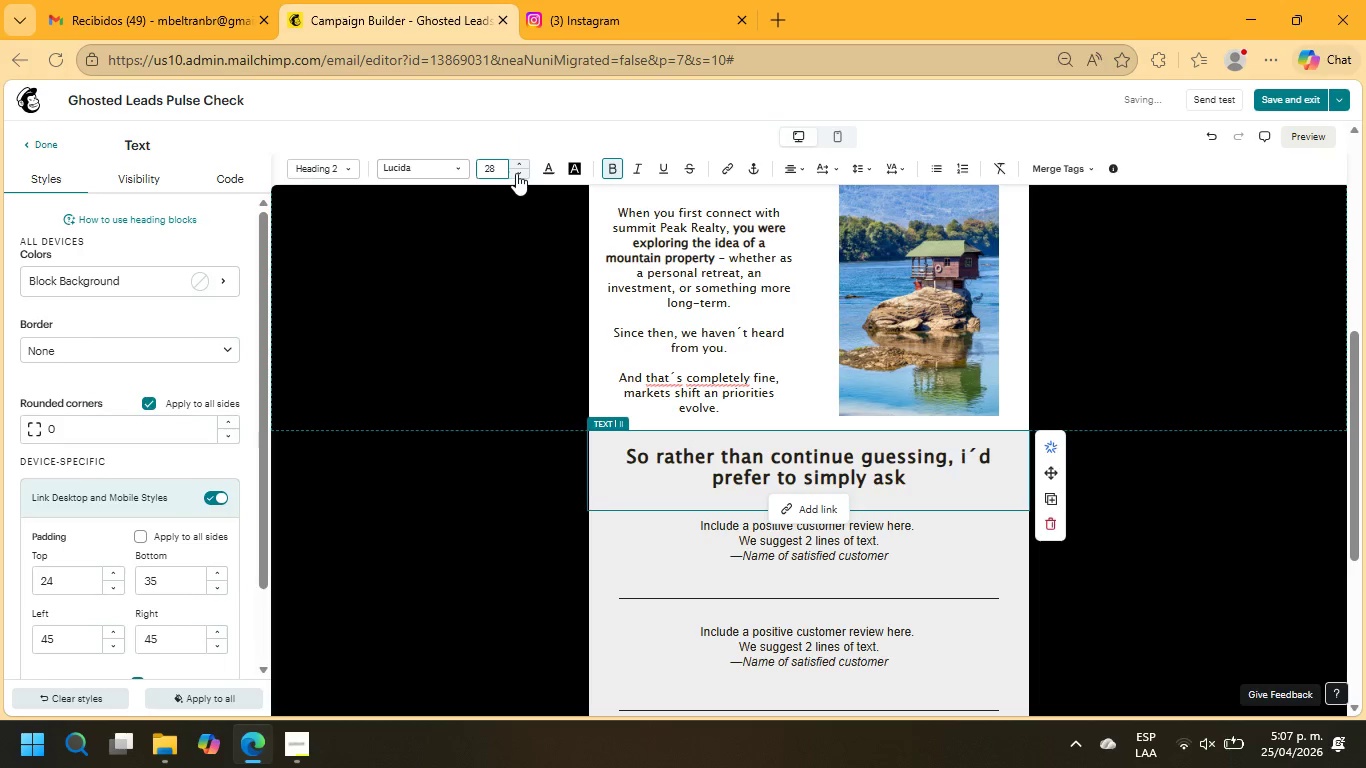 
triple_click([516, 173])
 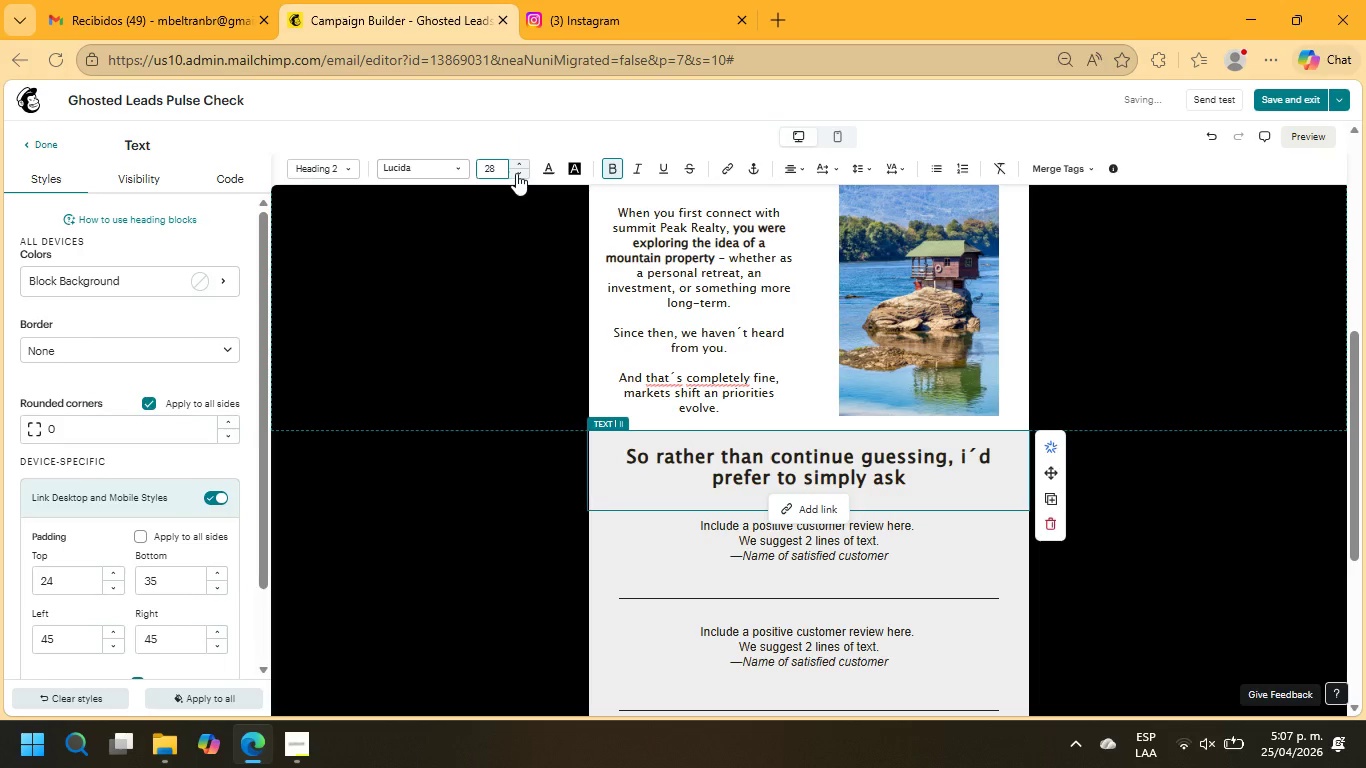 
triple_click([516, 173])
 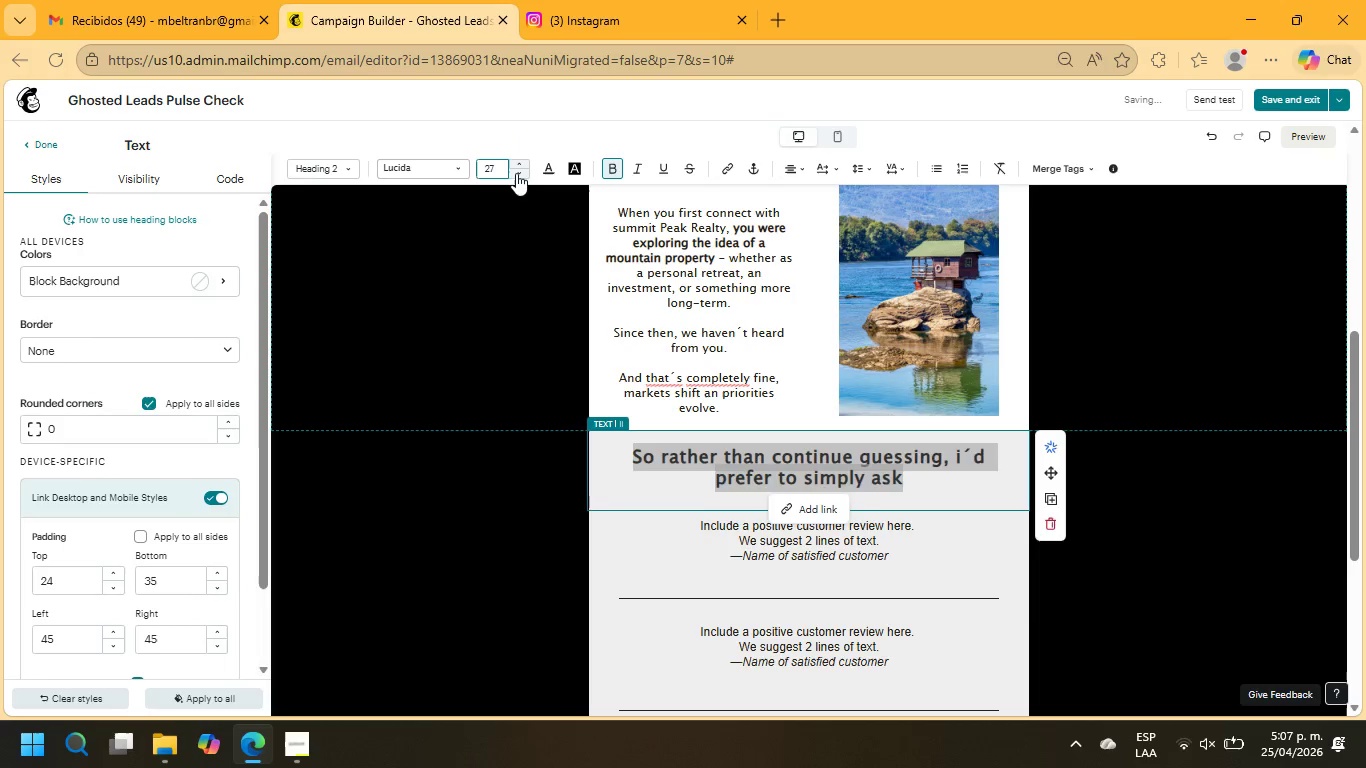 
triple_click([516, 173])
 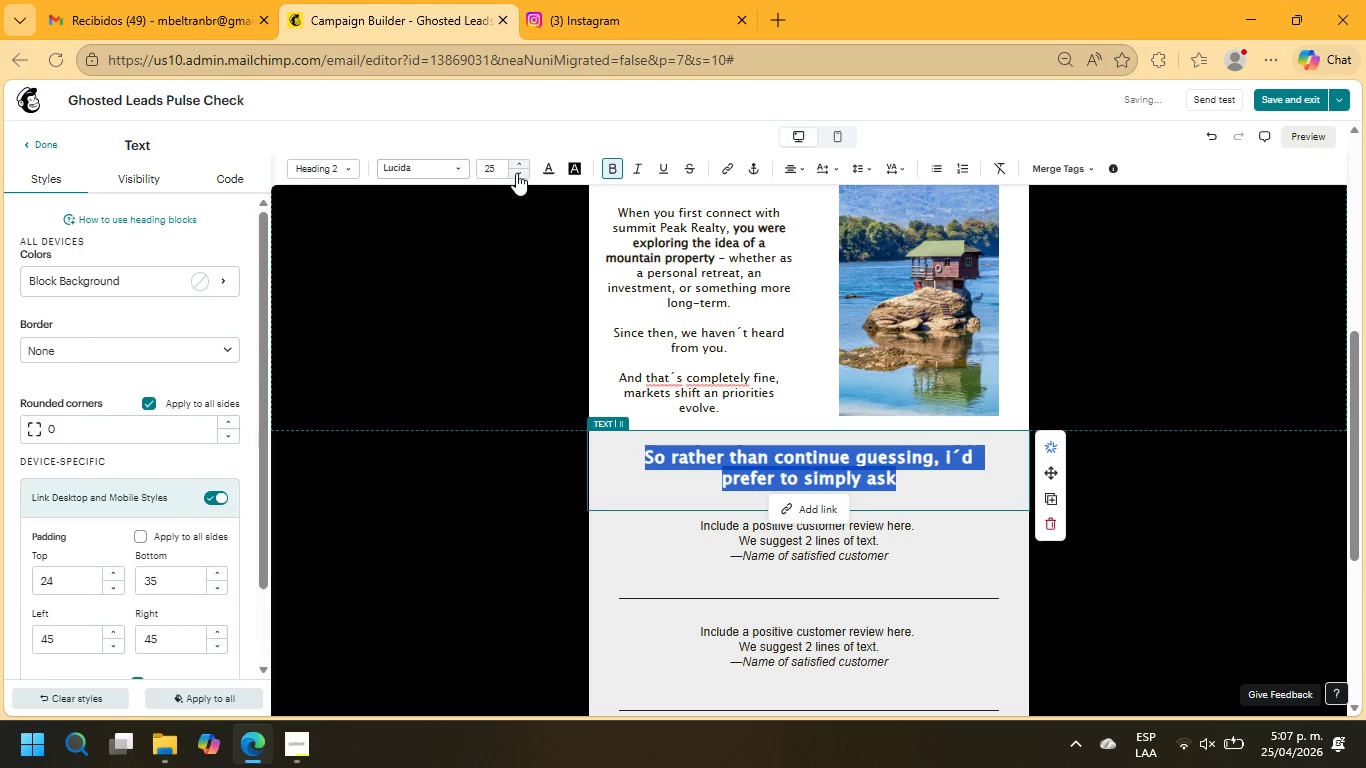 
left_click([516, 173])
 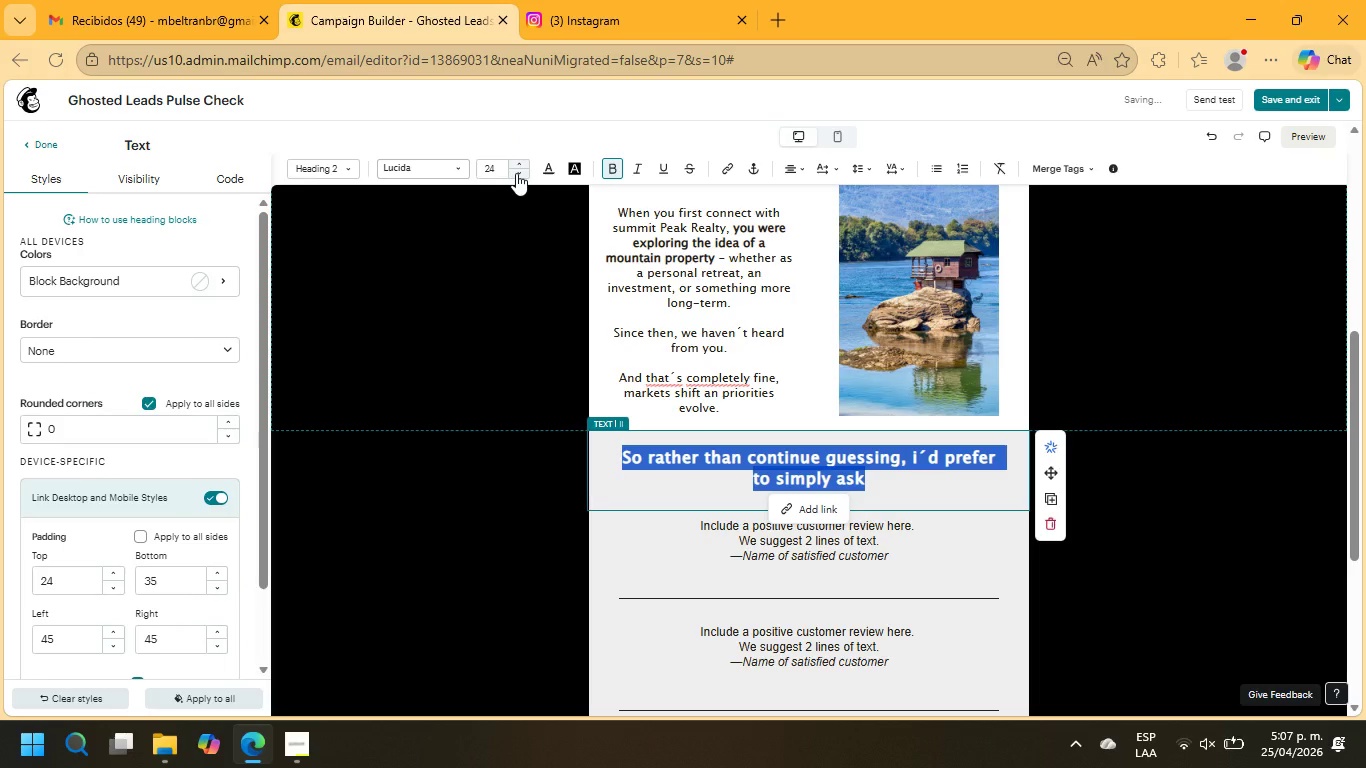 
left_click([516, 173])
 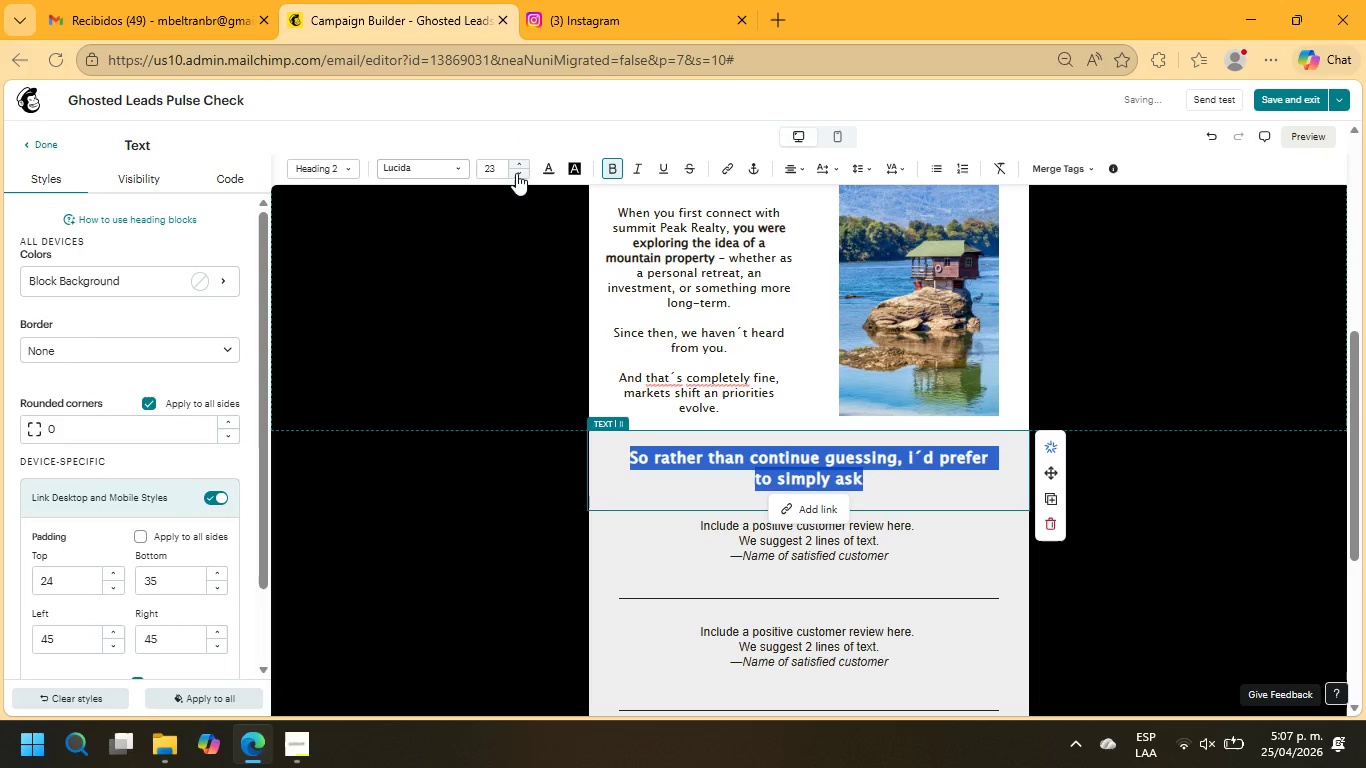 
left_click([516, 173])
 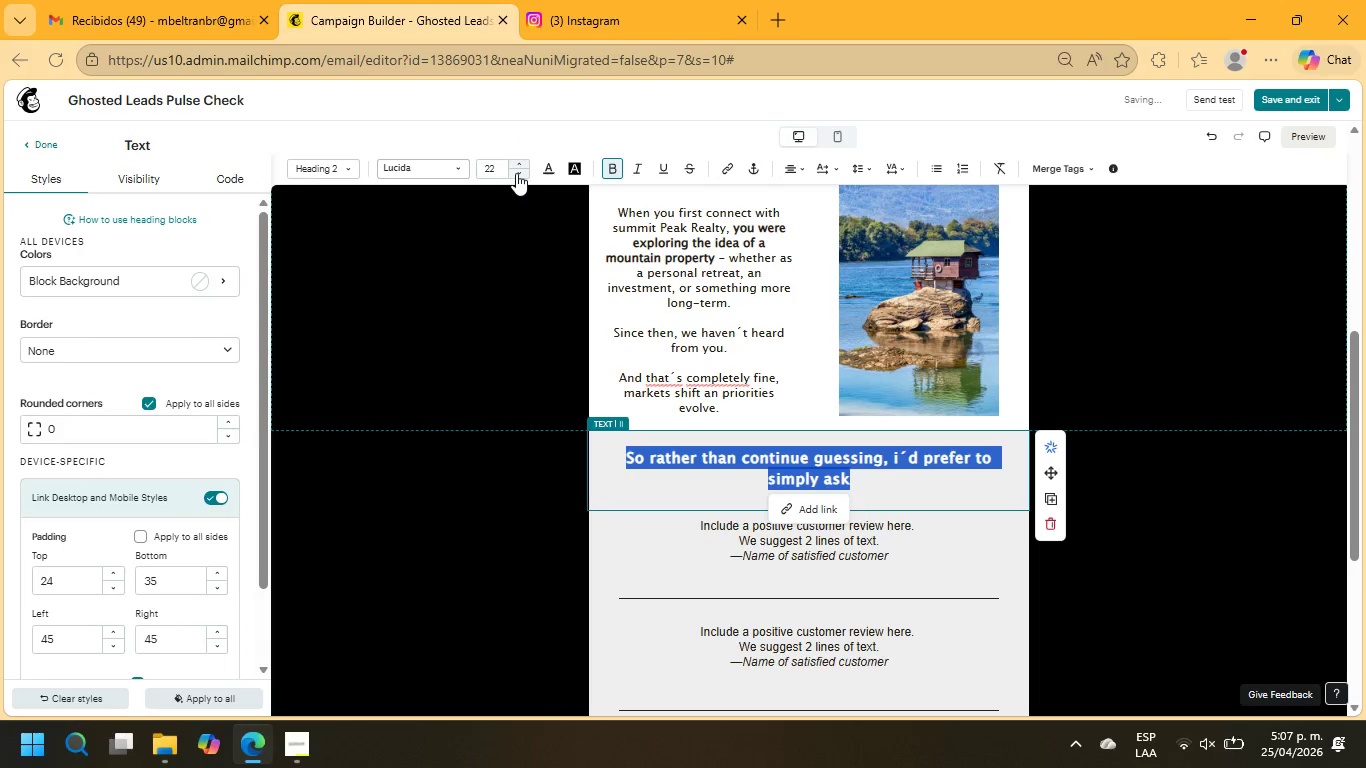 
left_click([516, 173])
 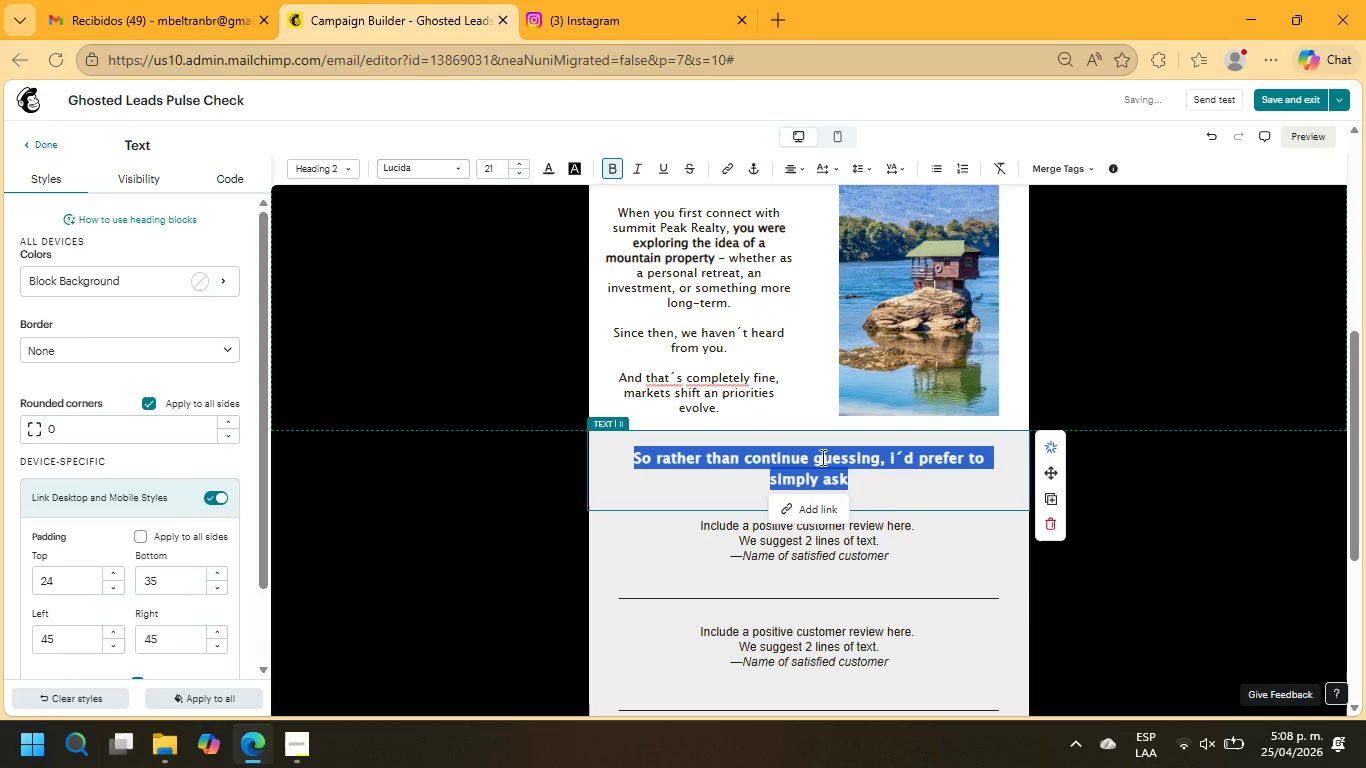 
left_click([994, 520])
 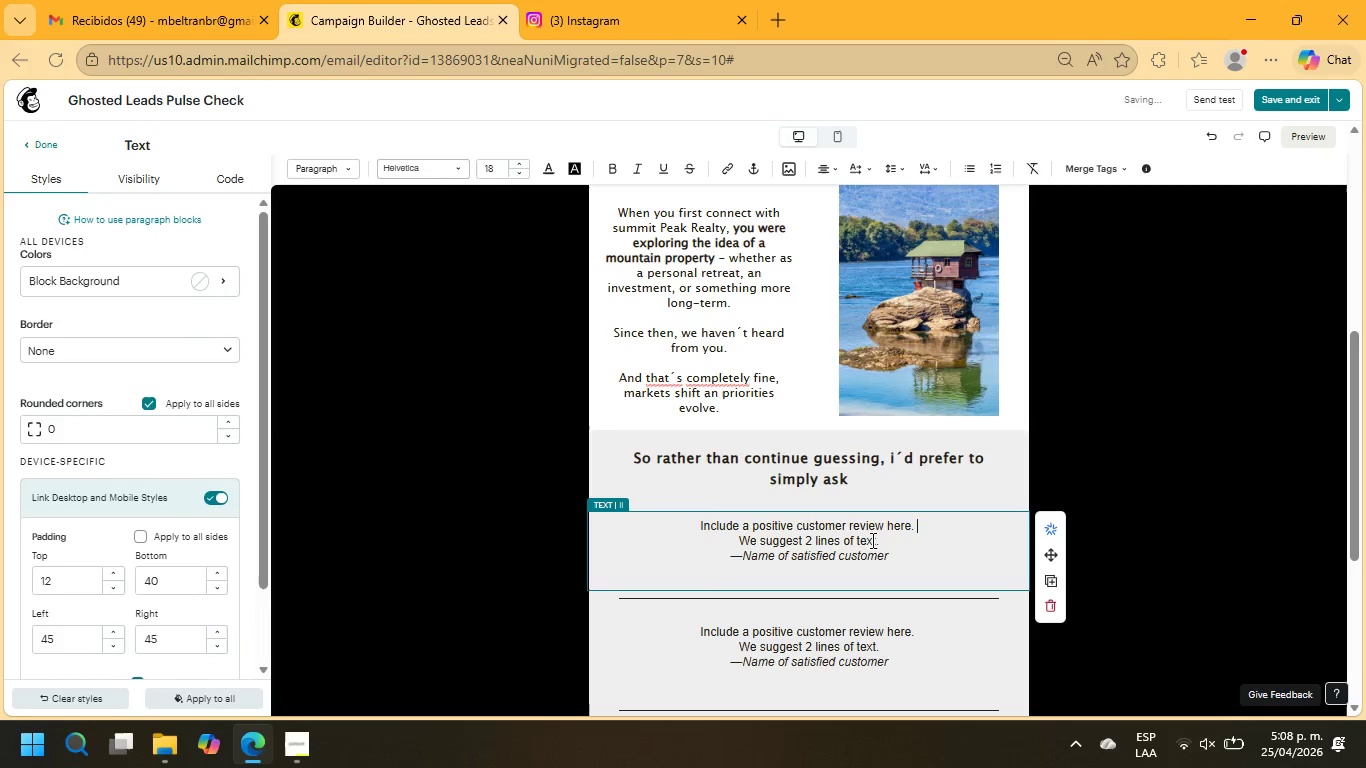 
left_click_drag(start_coordinate=[901, 555], to_coordinate=[678, 513])
 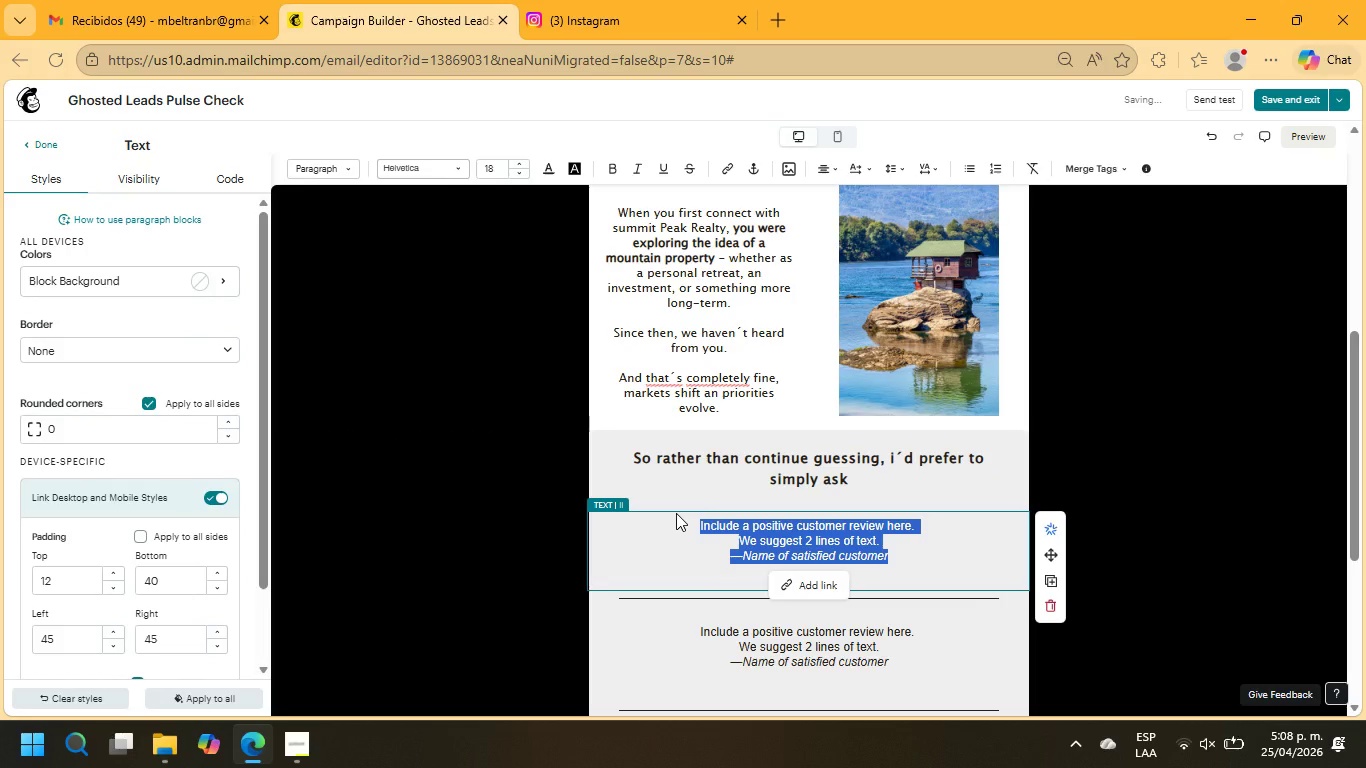 
type(Are you still actively considering a mountain home{ or just keeping)
 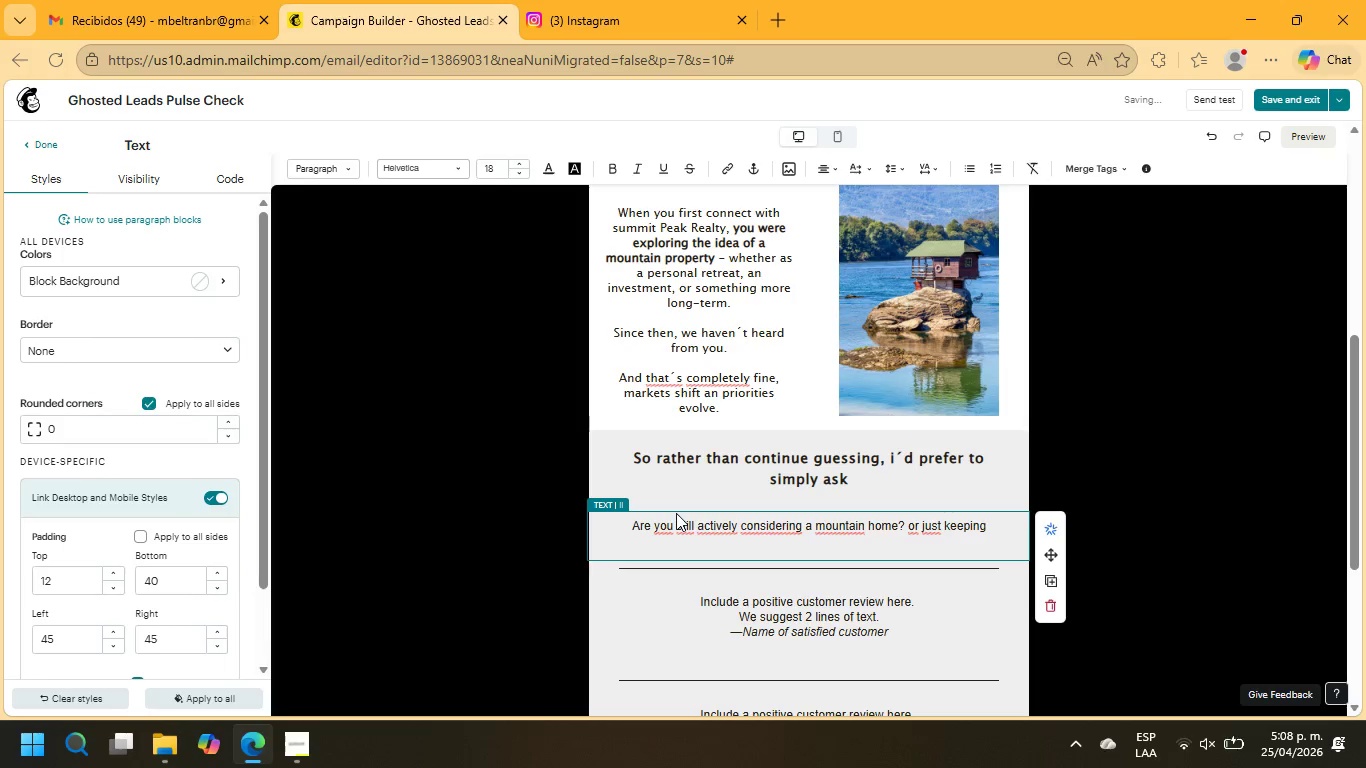 
type( an eye on the market now{)
 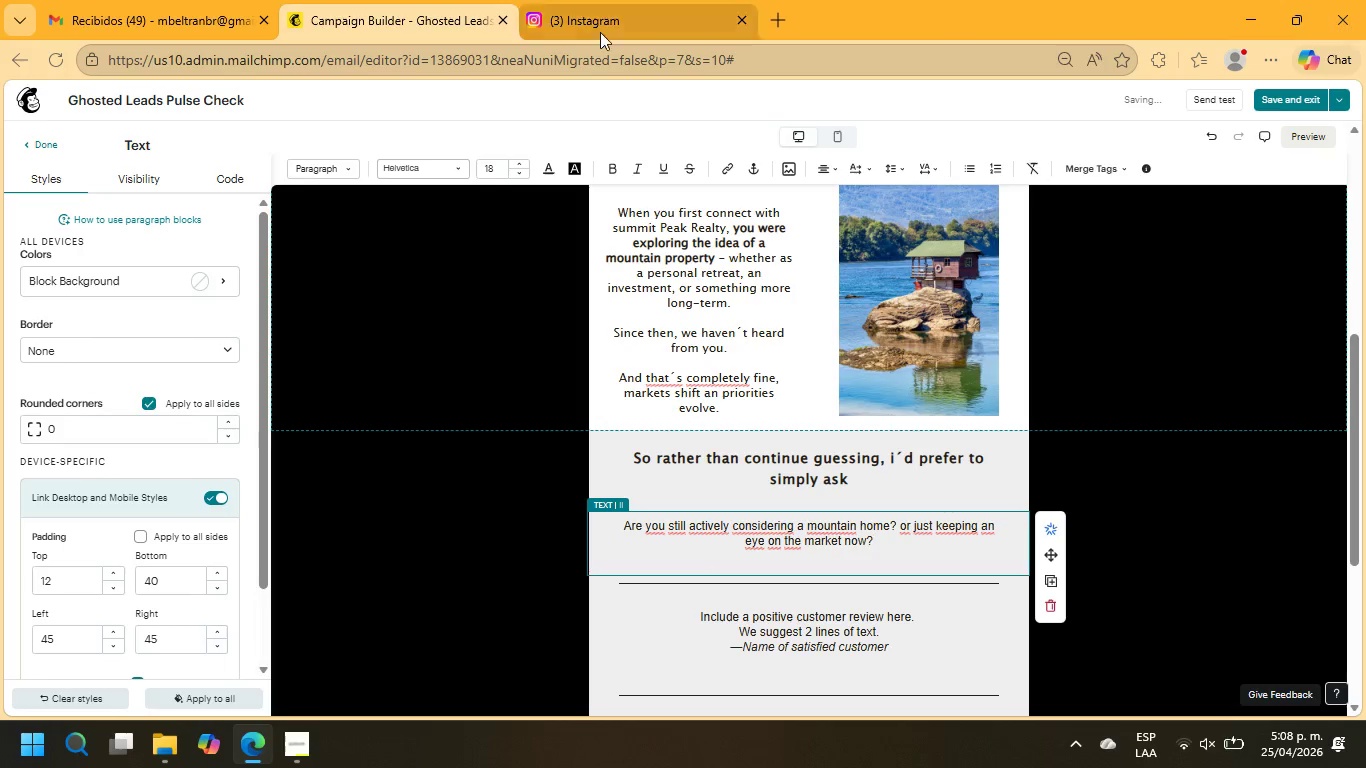 
left_click([37, 146])
 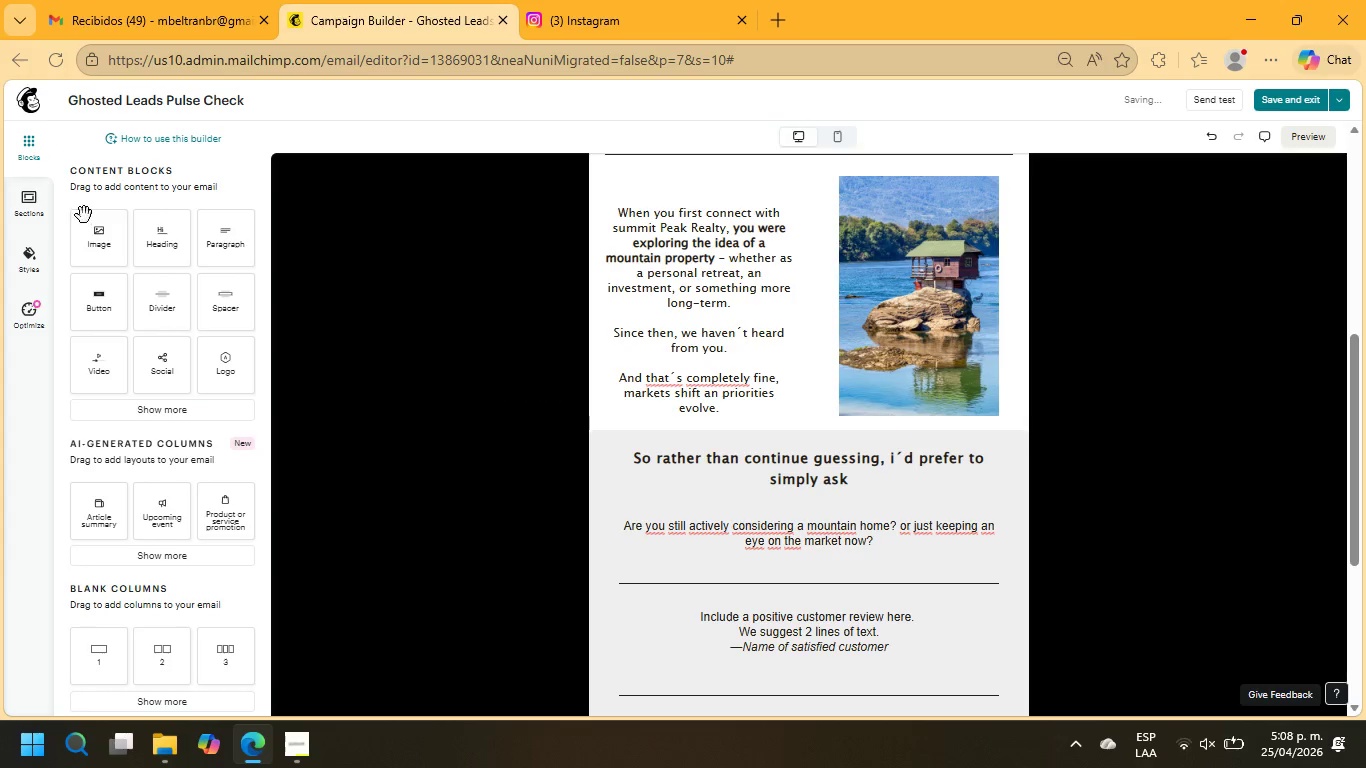 
left_click_drag(start_coordinate=[96, 244], to_coordinate=[640, 558])
 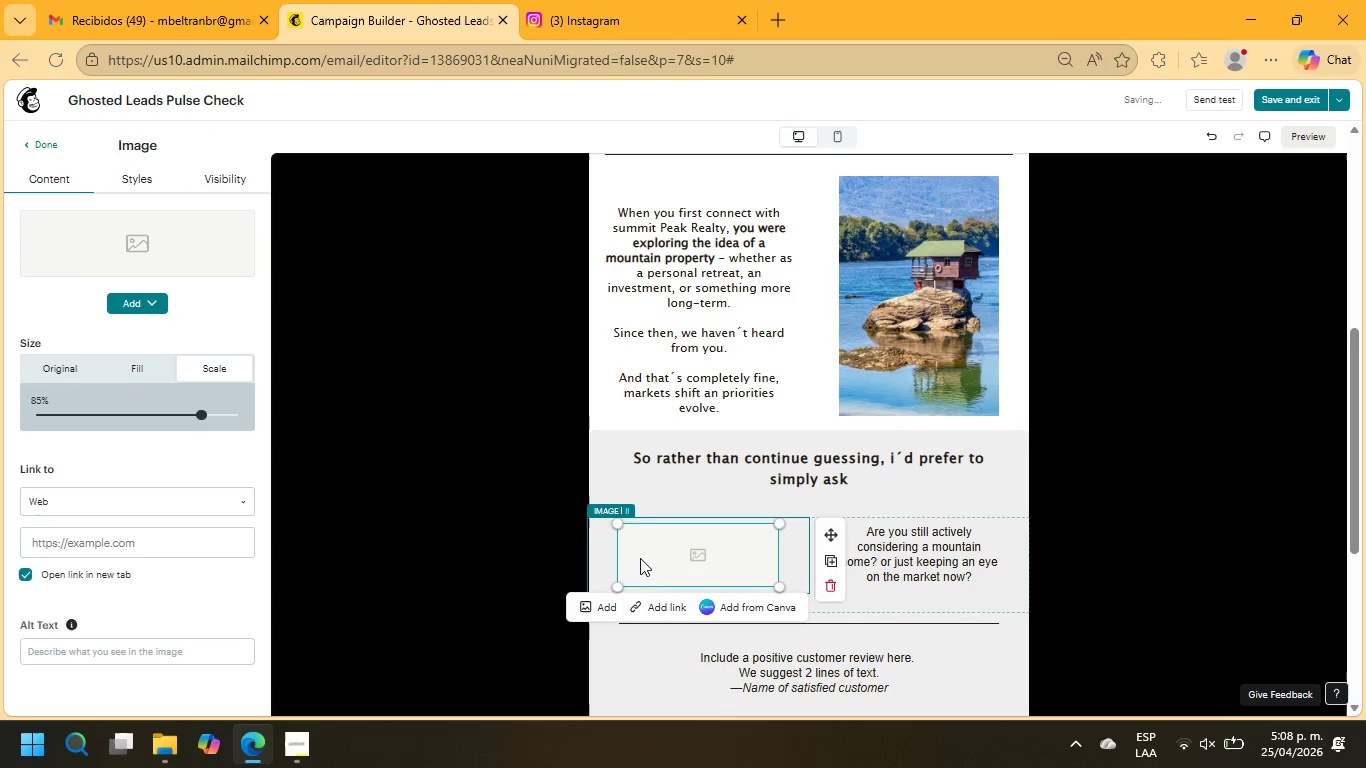 
left_click([596, 605])
 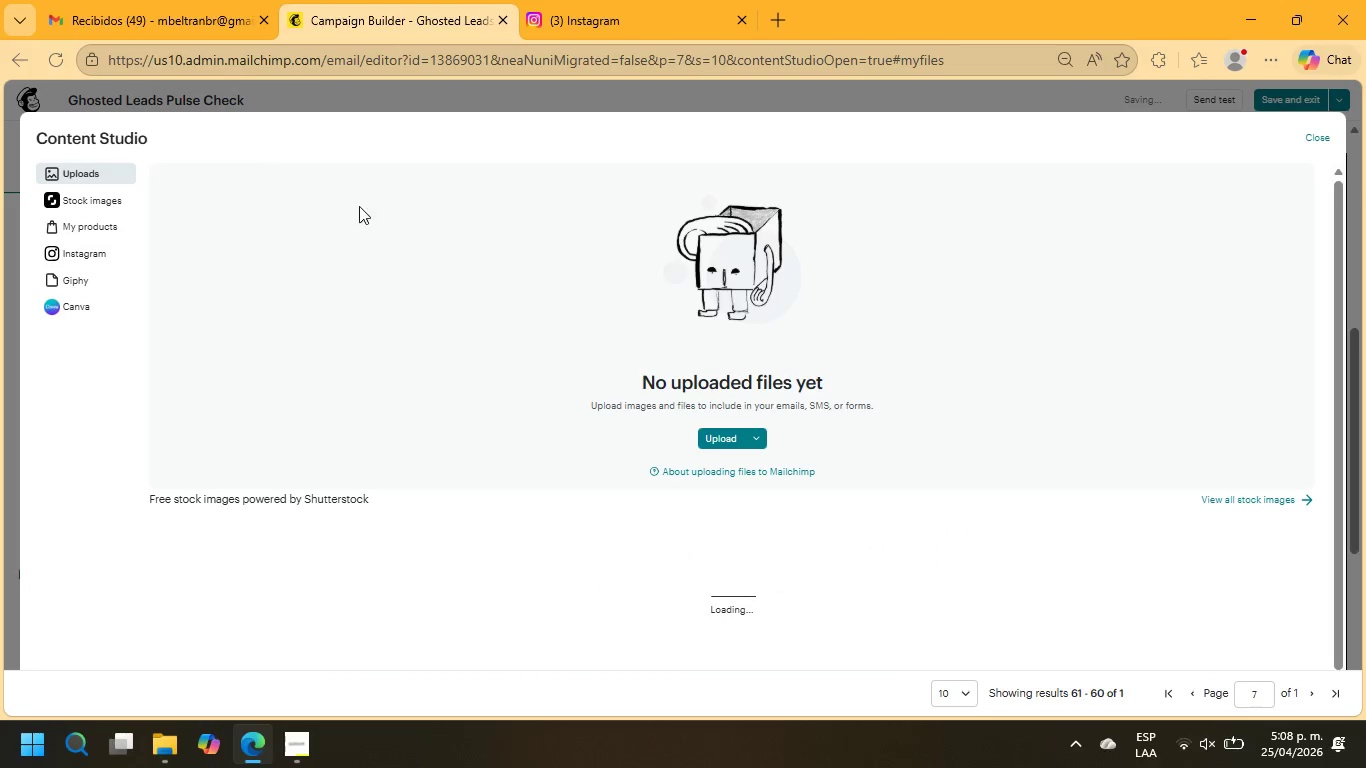 
left_click([107, 200])
 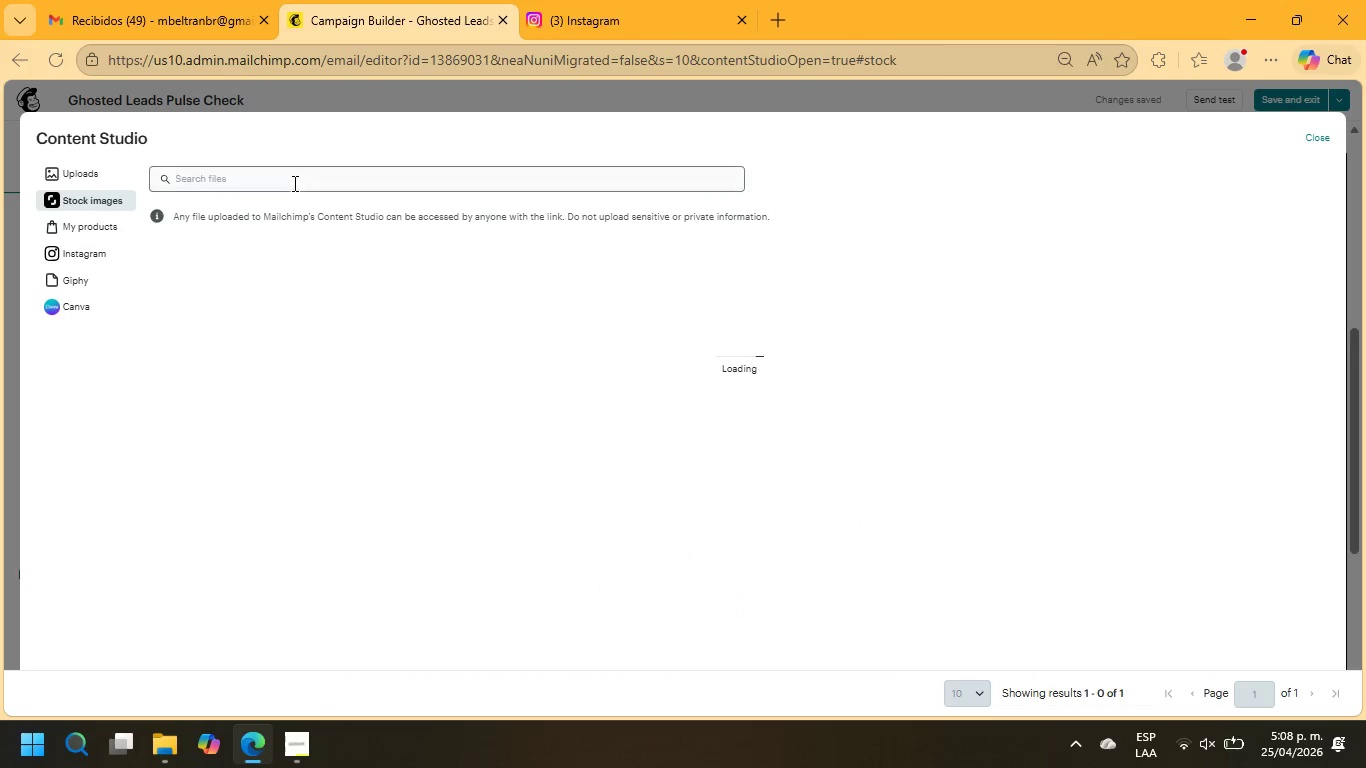 
left_click([293, 179])
 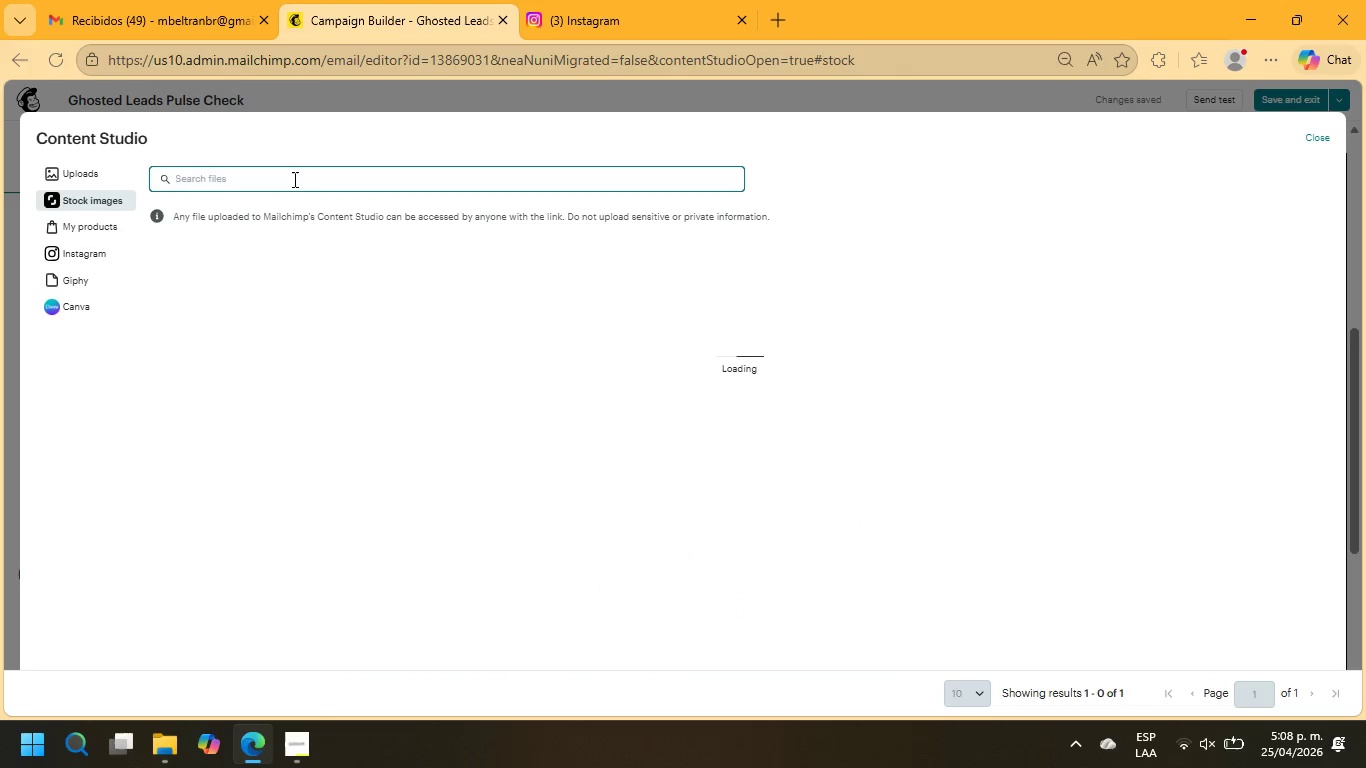 
type(mountain home)
 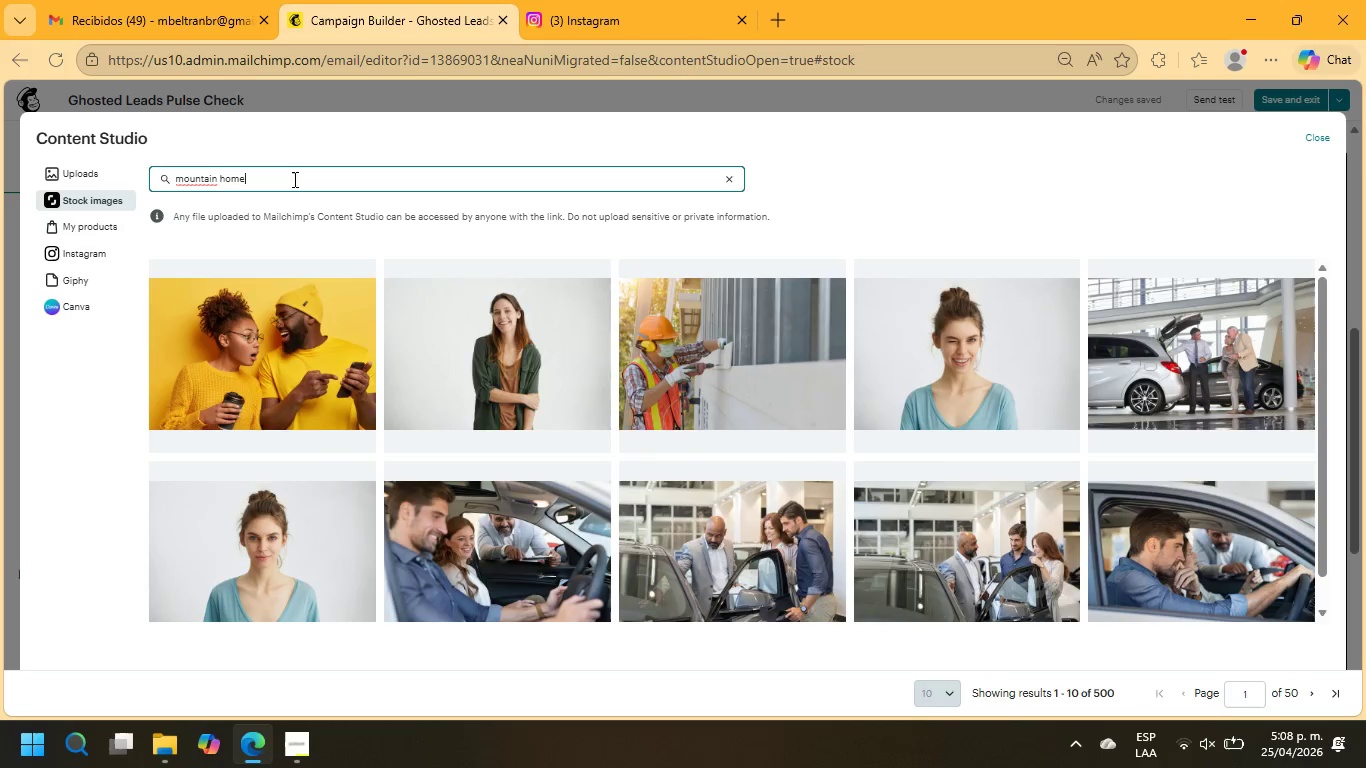 
key(Enter)
 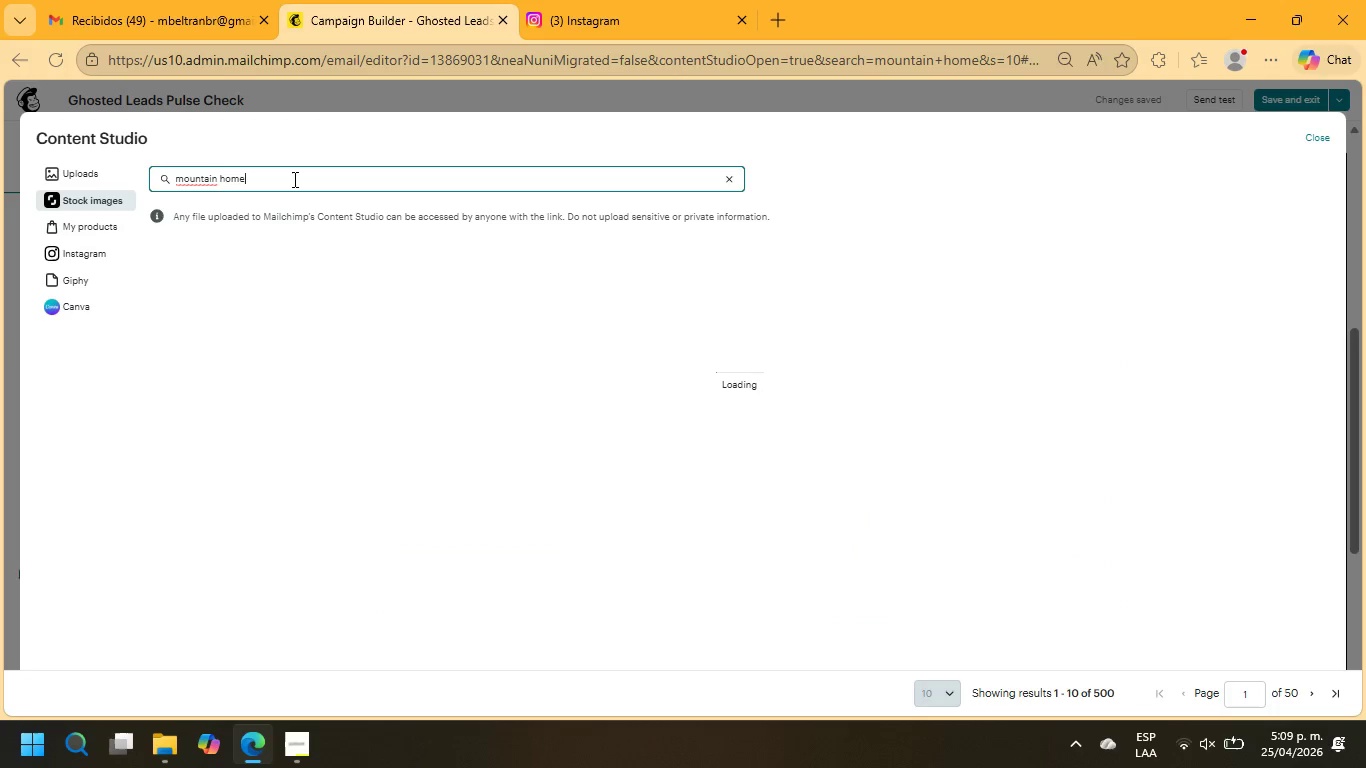 
wait(8.11)
 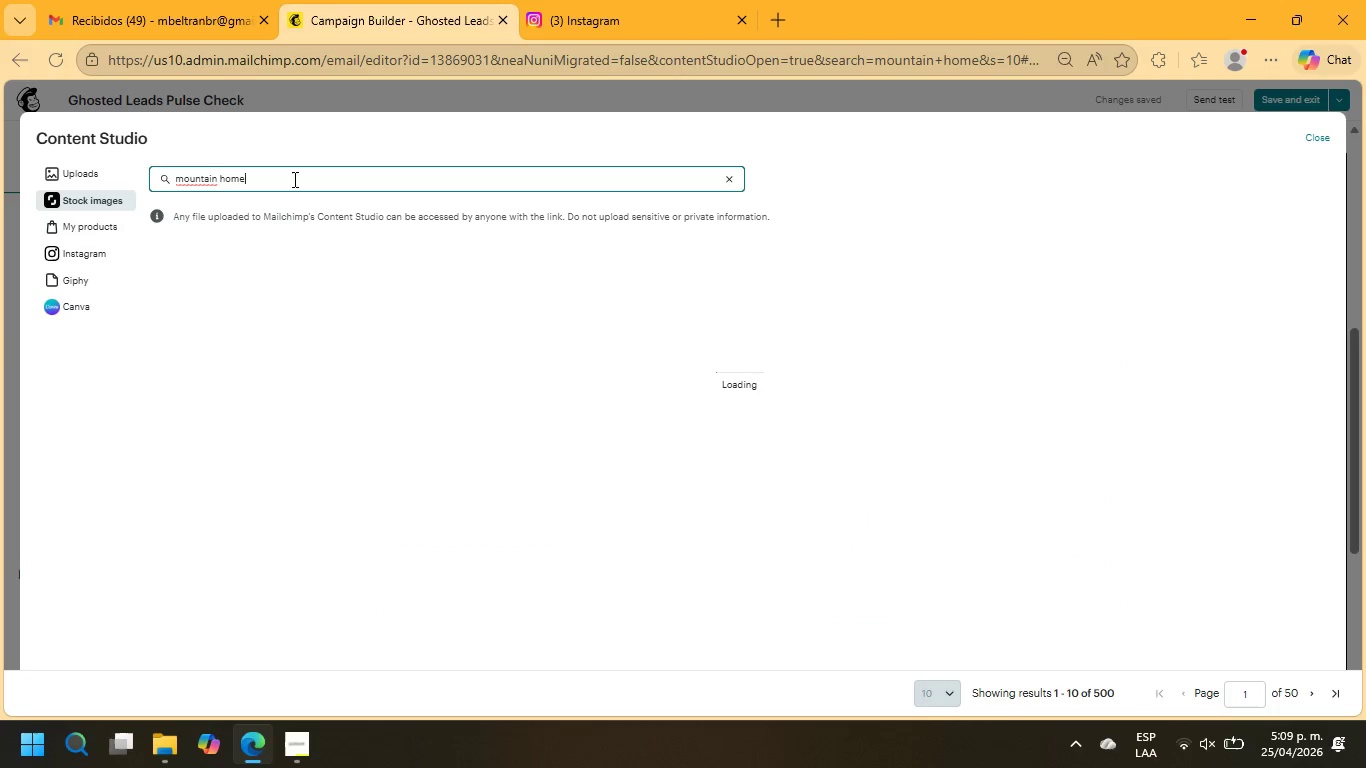 
left_click([509, 370])
 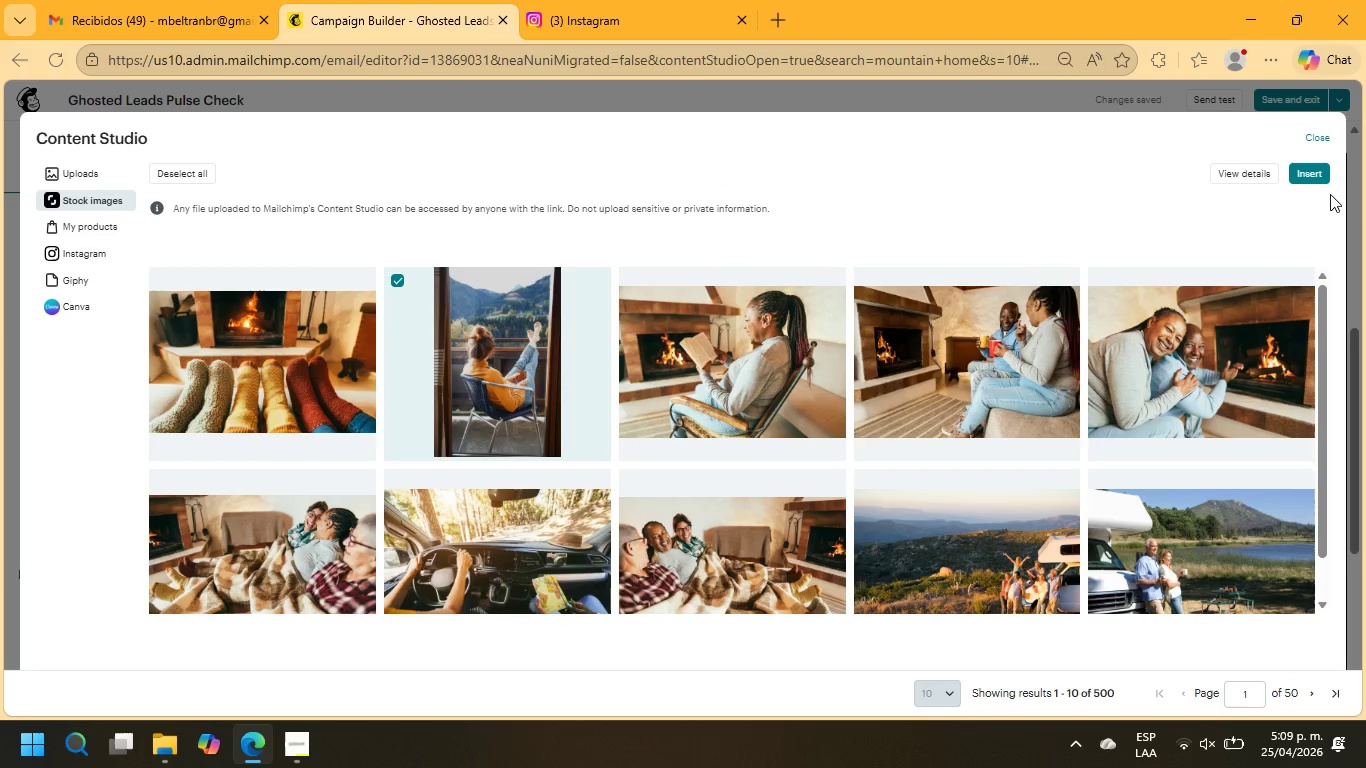 
left_click([1320, 175])
 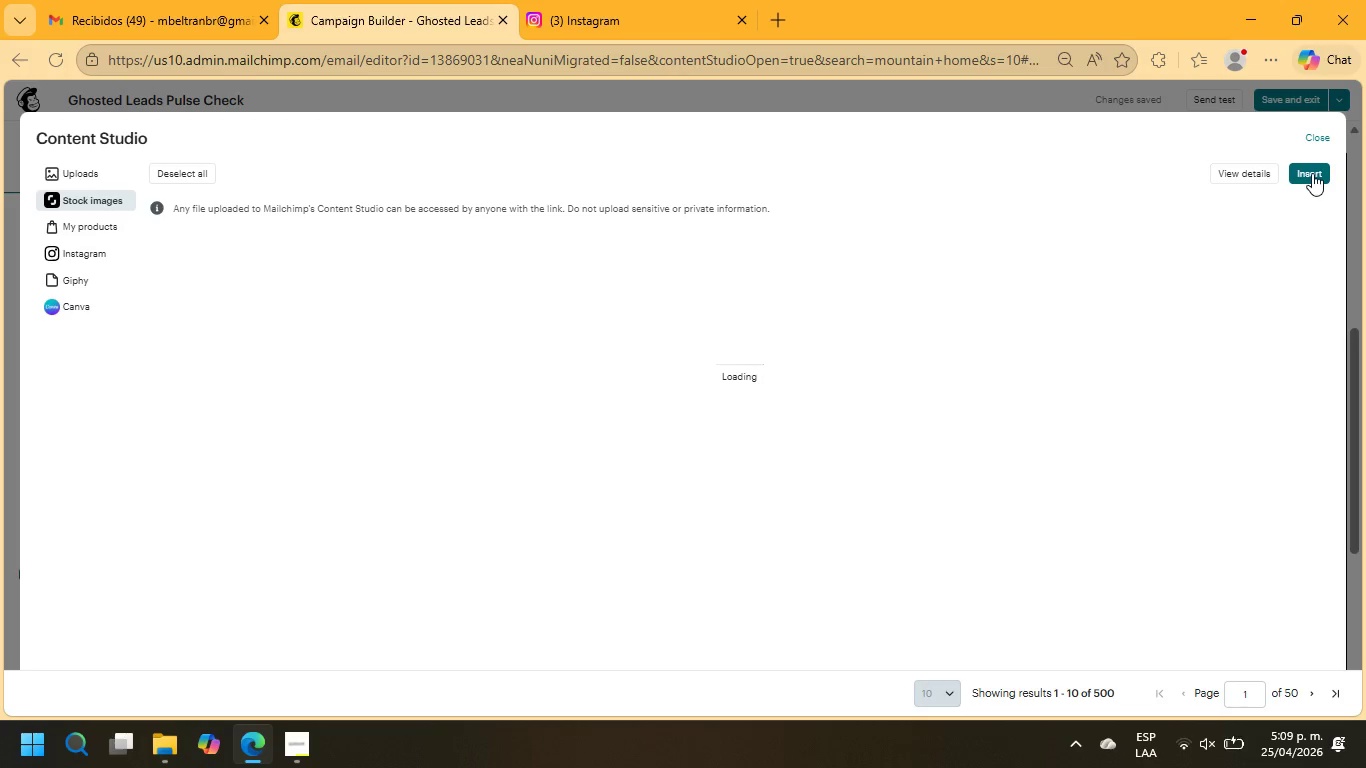 
wait(5.73)
 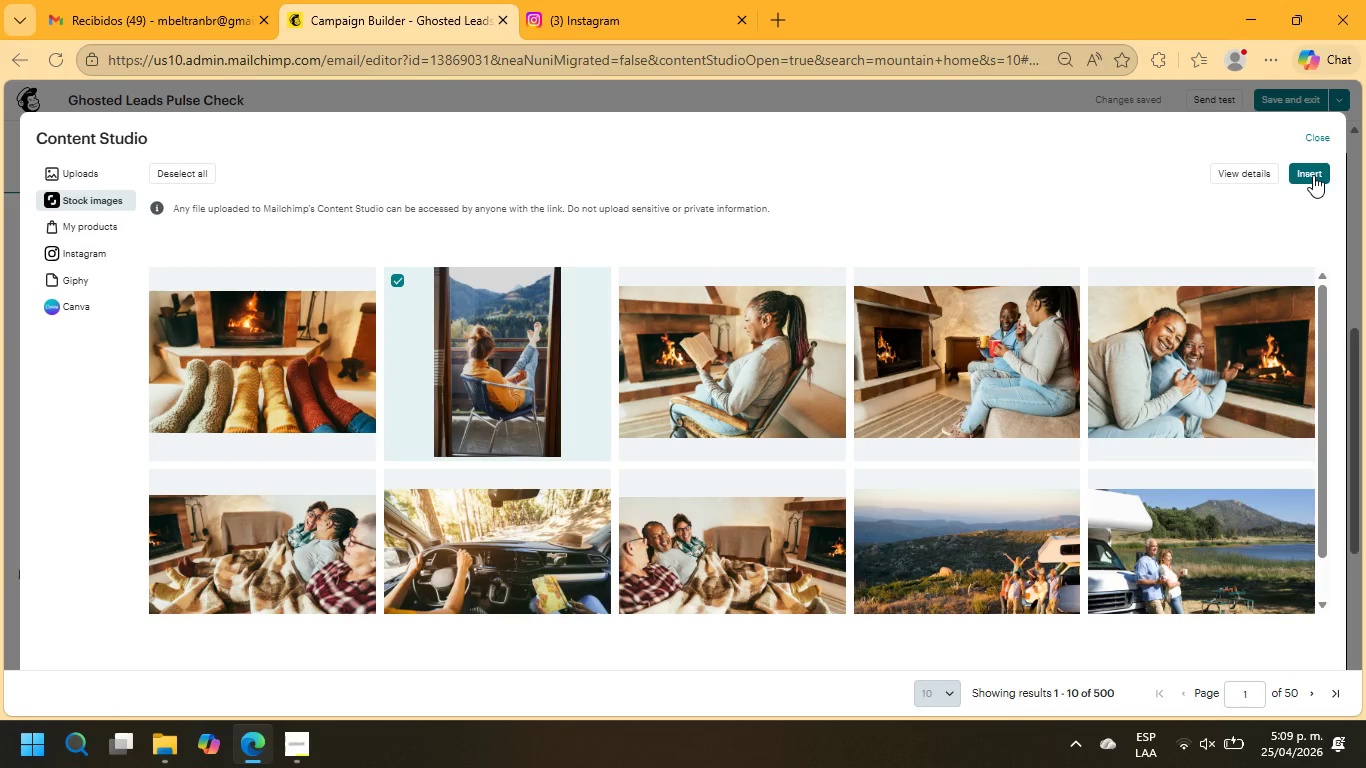 
mouse_move([1288, 173])
 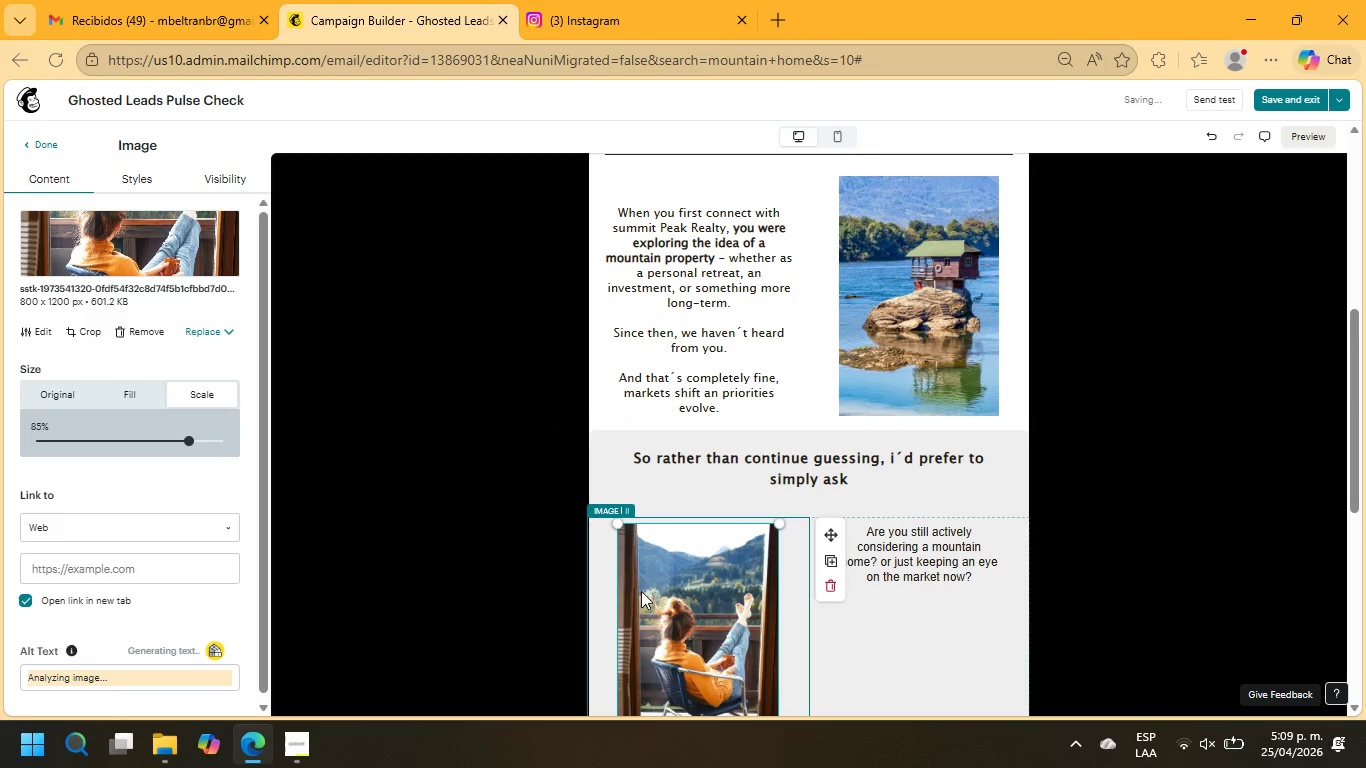 
scroll: coordinate [735, 556], scroll_direction: down, amount: 2.0
 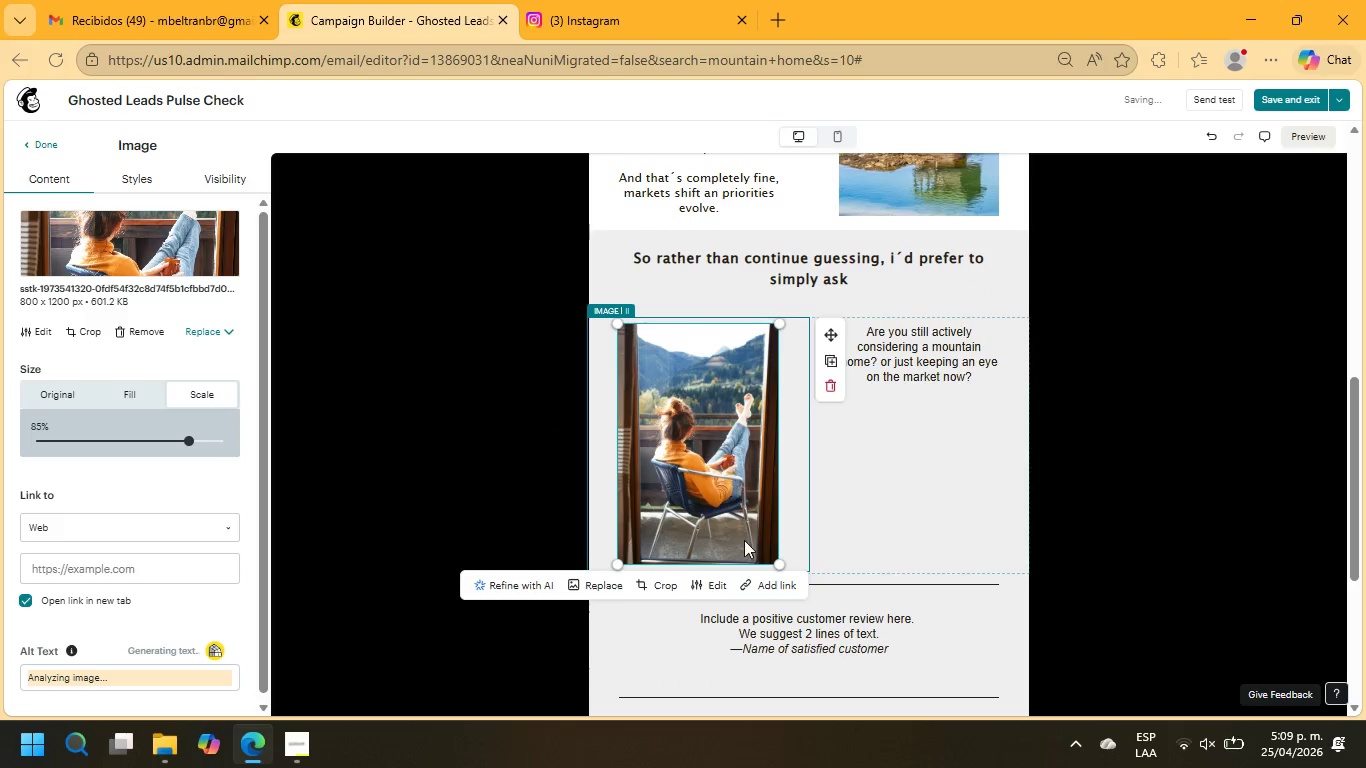 
left_click_drag(start_coordinate=[777, 559], to_coordinate=[748, 455])
 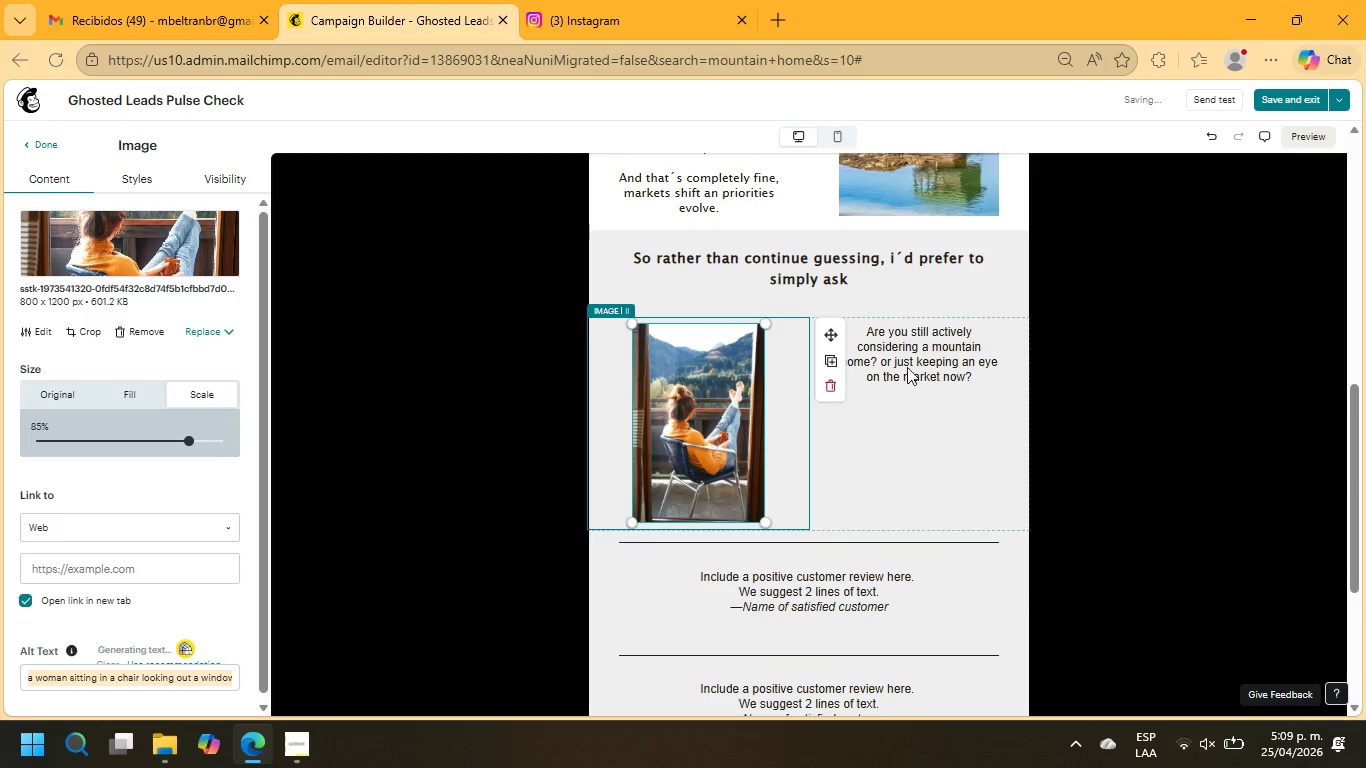 
left_click([907, 367])
 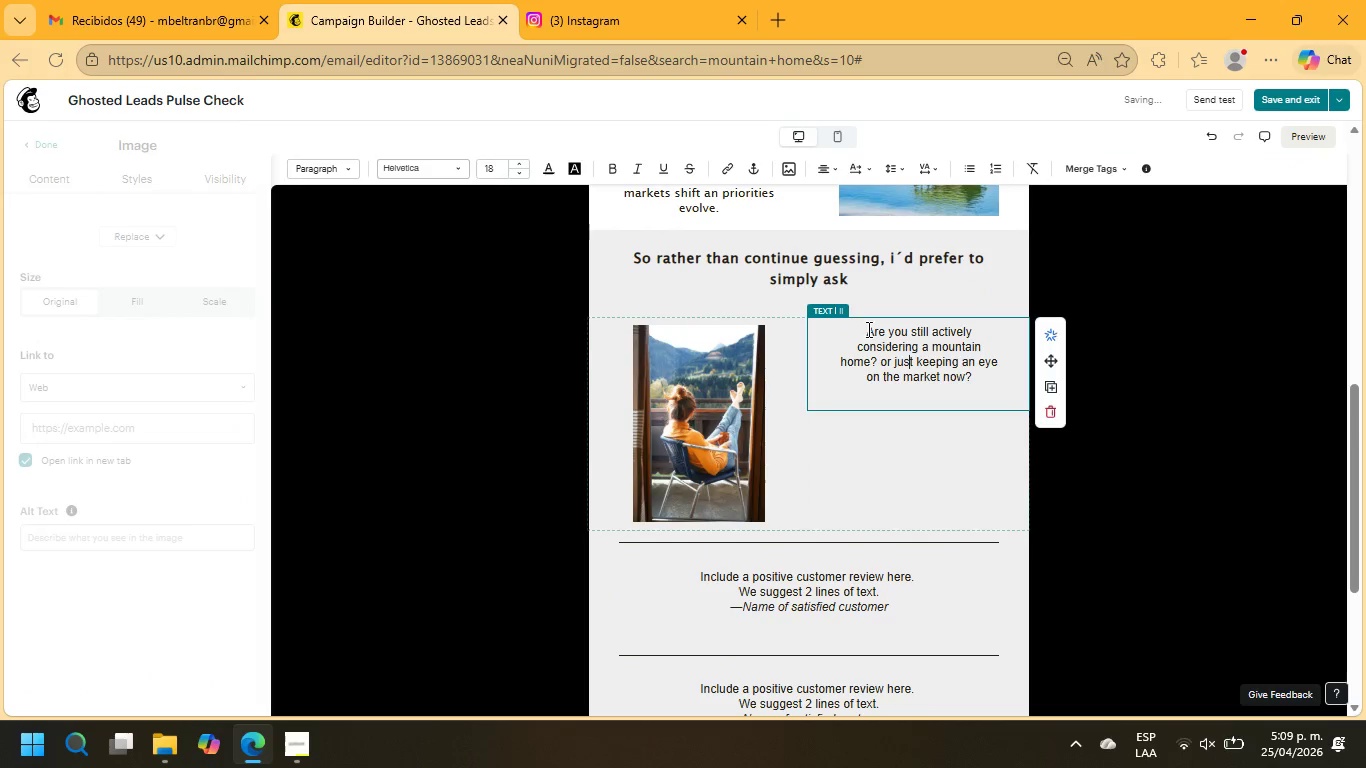 
left_click([871, 330])
 